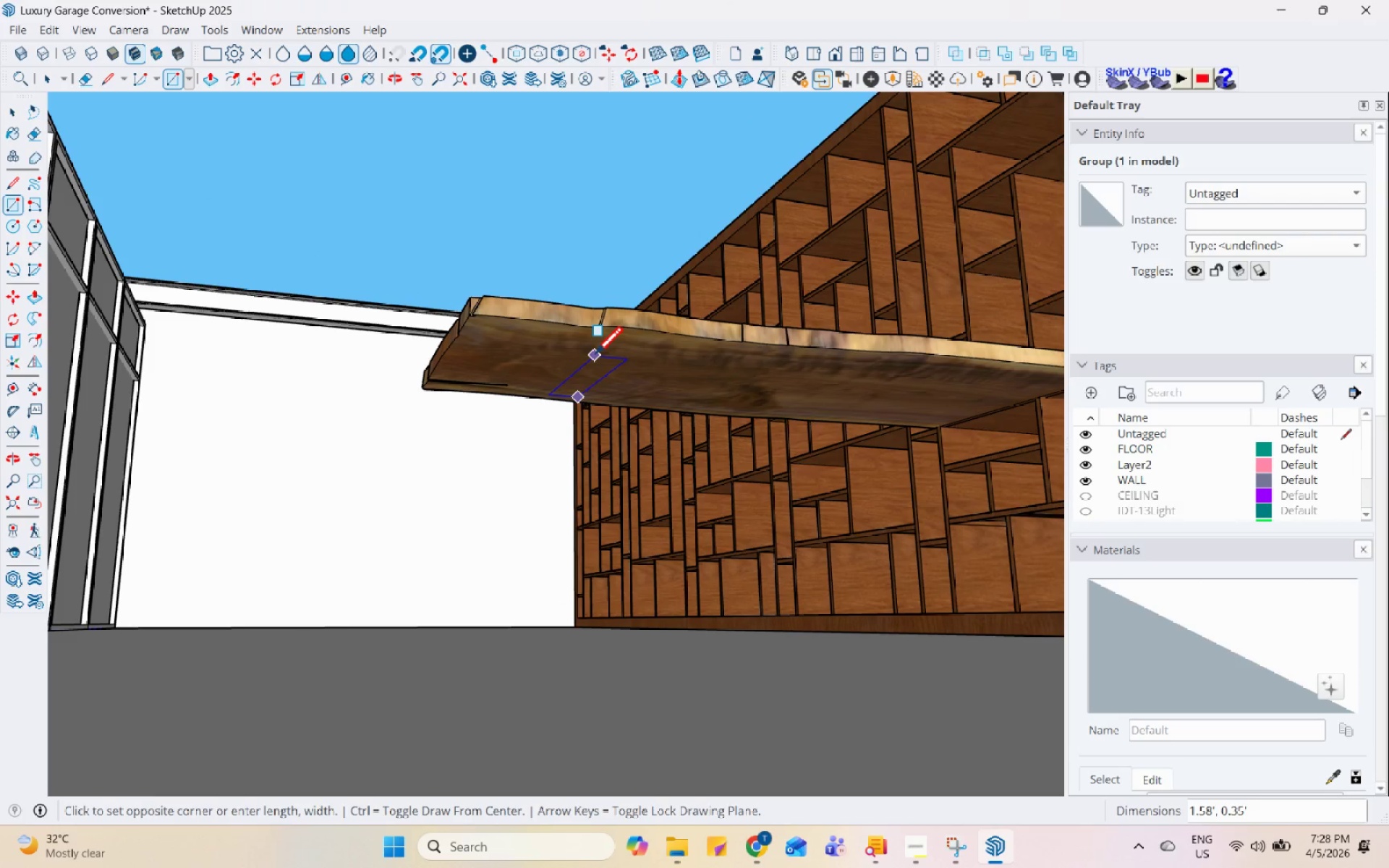 
scroll: coordinate [661, 341], scroll_direction: up, amount: 13.0
 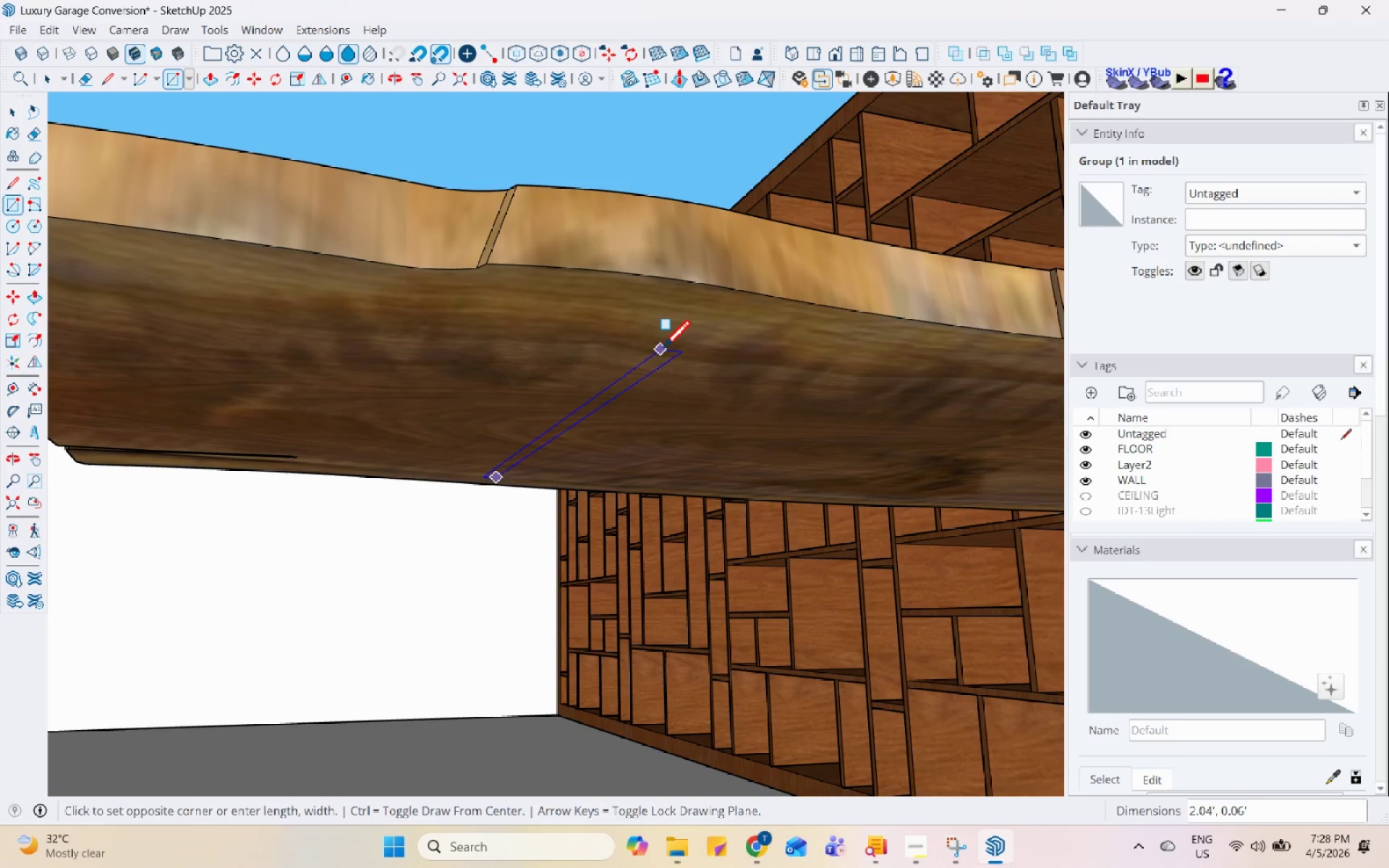 
left_click([663, 349])
 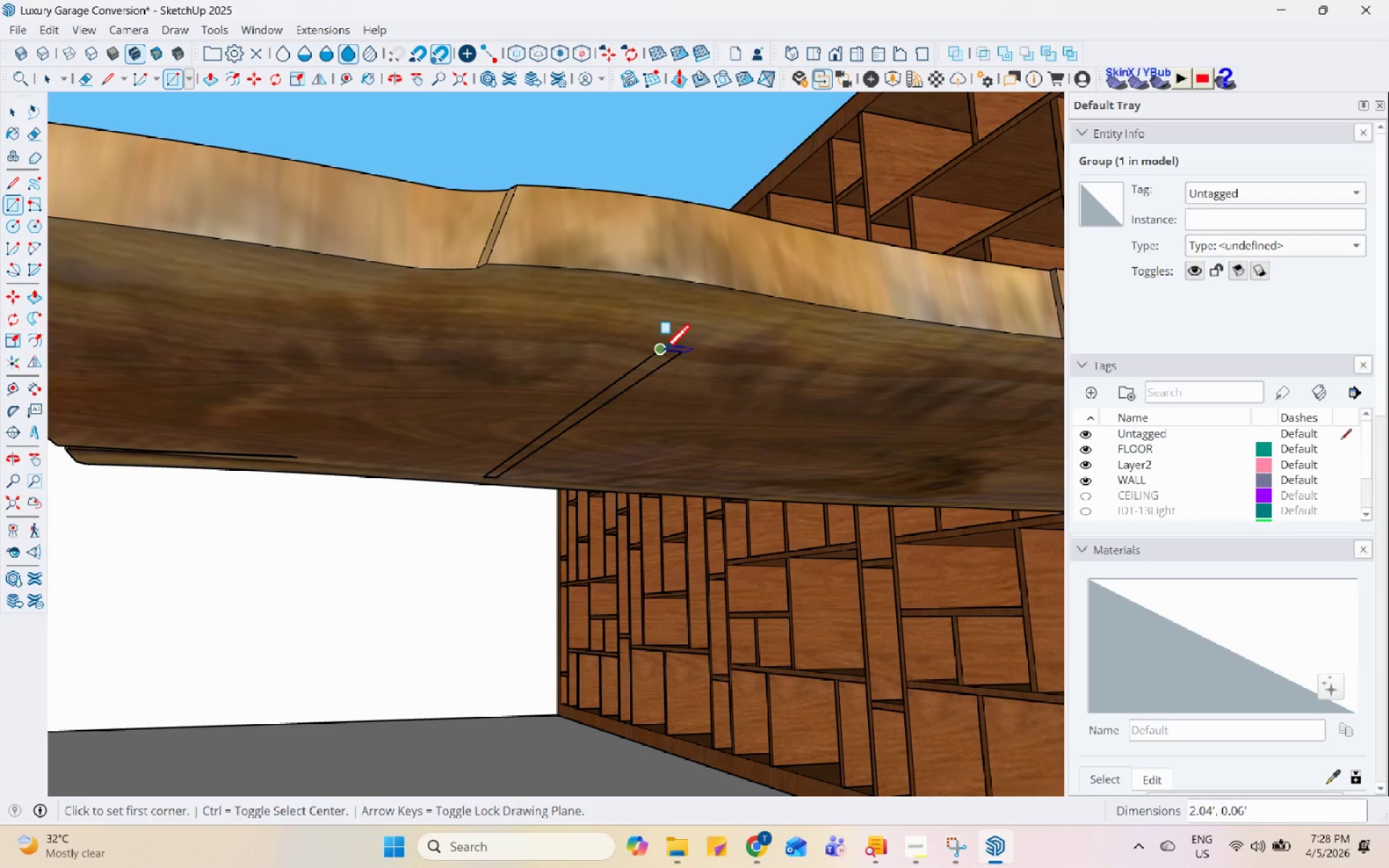 
key(Space)
 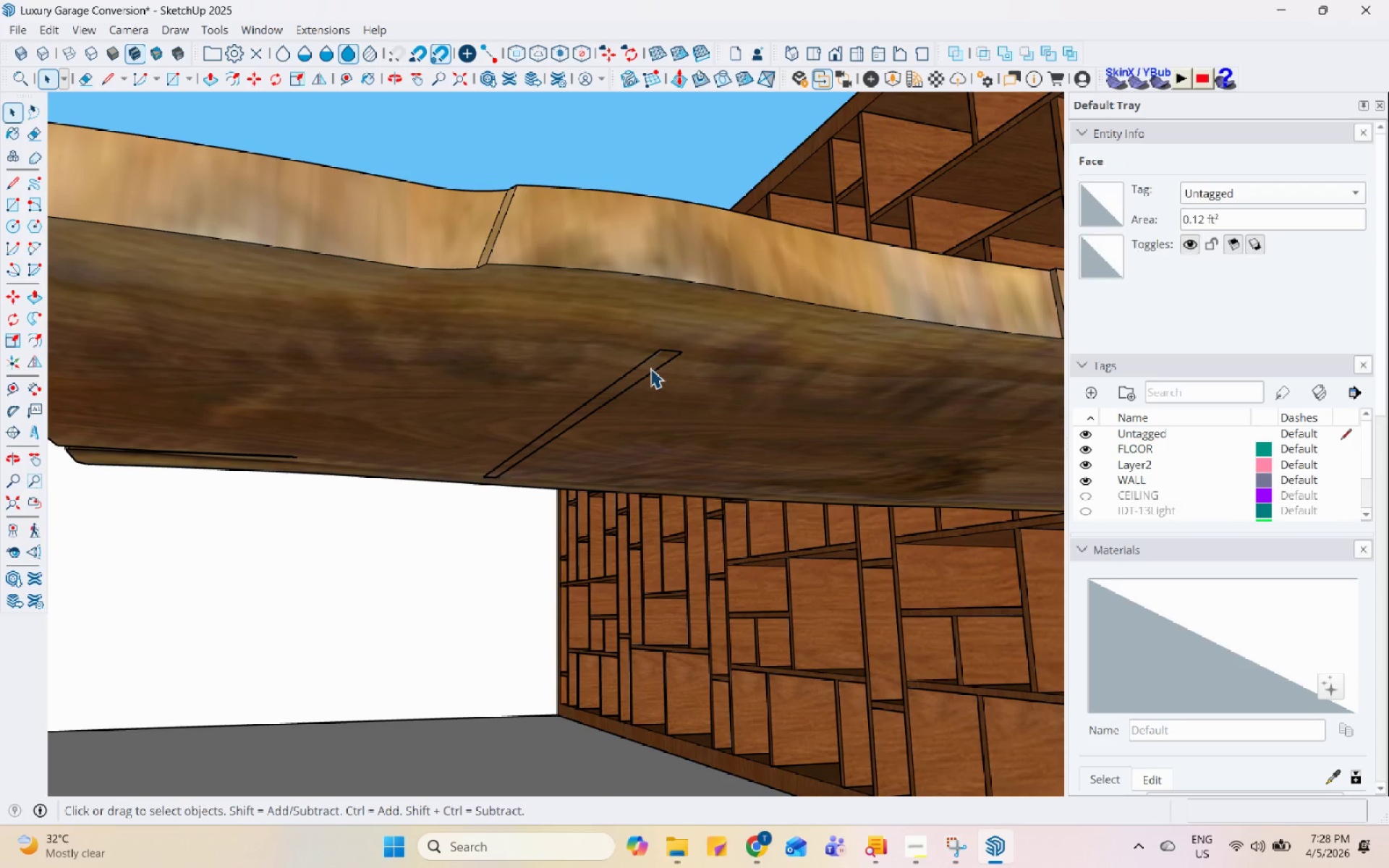 
key(P)
 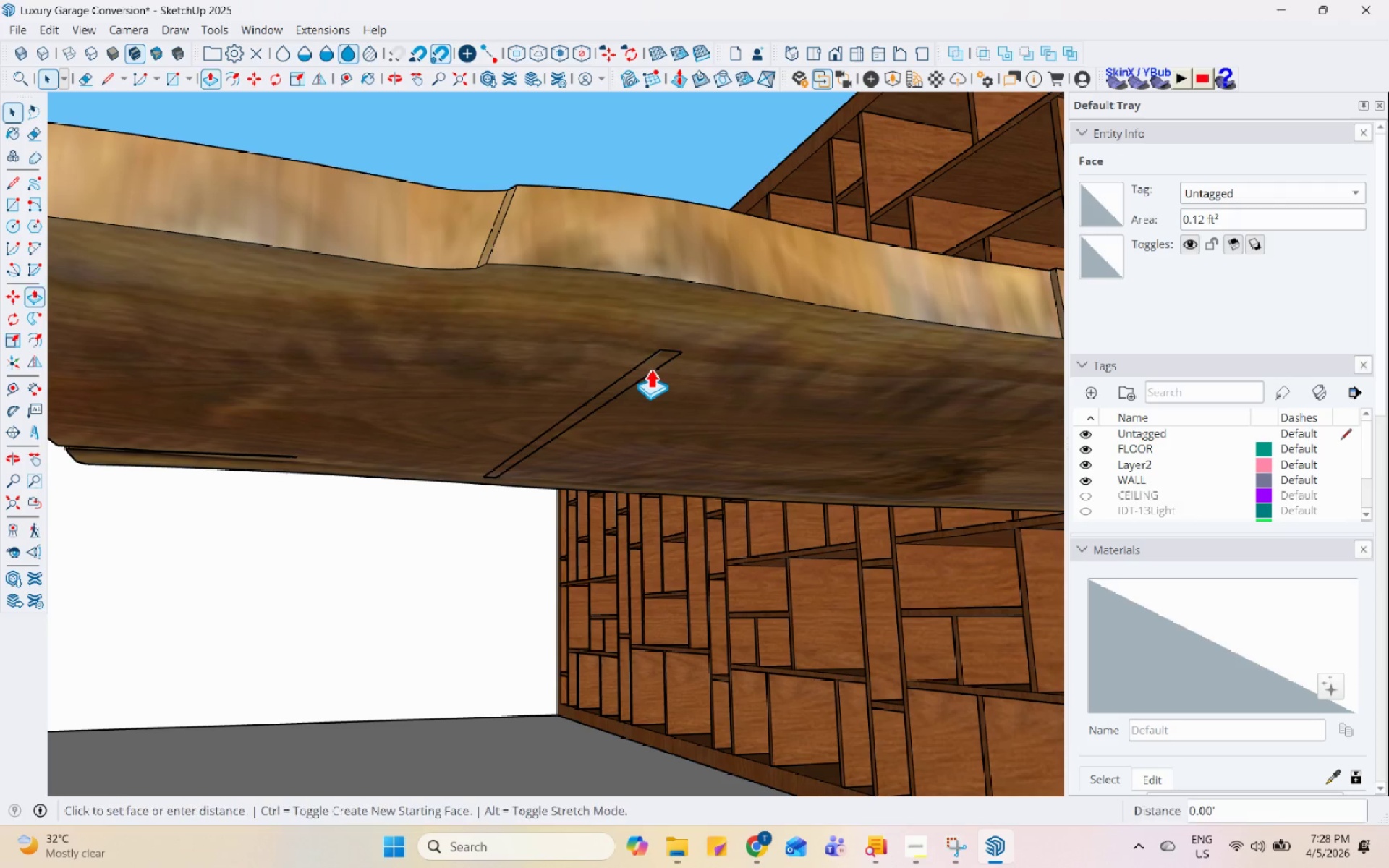 
left_click([650, 368])
 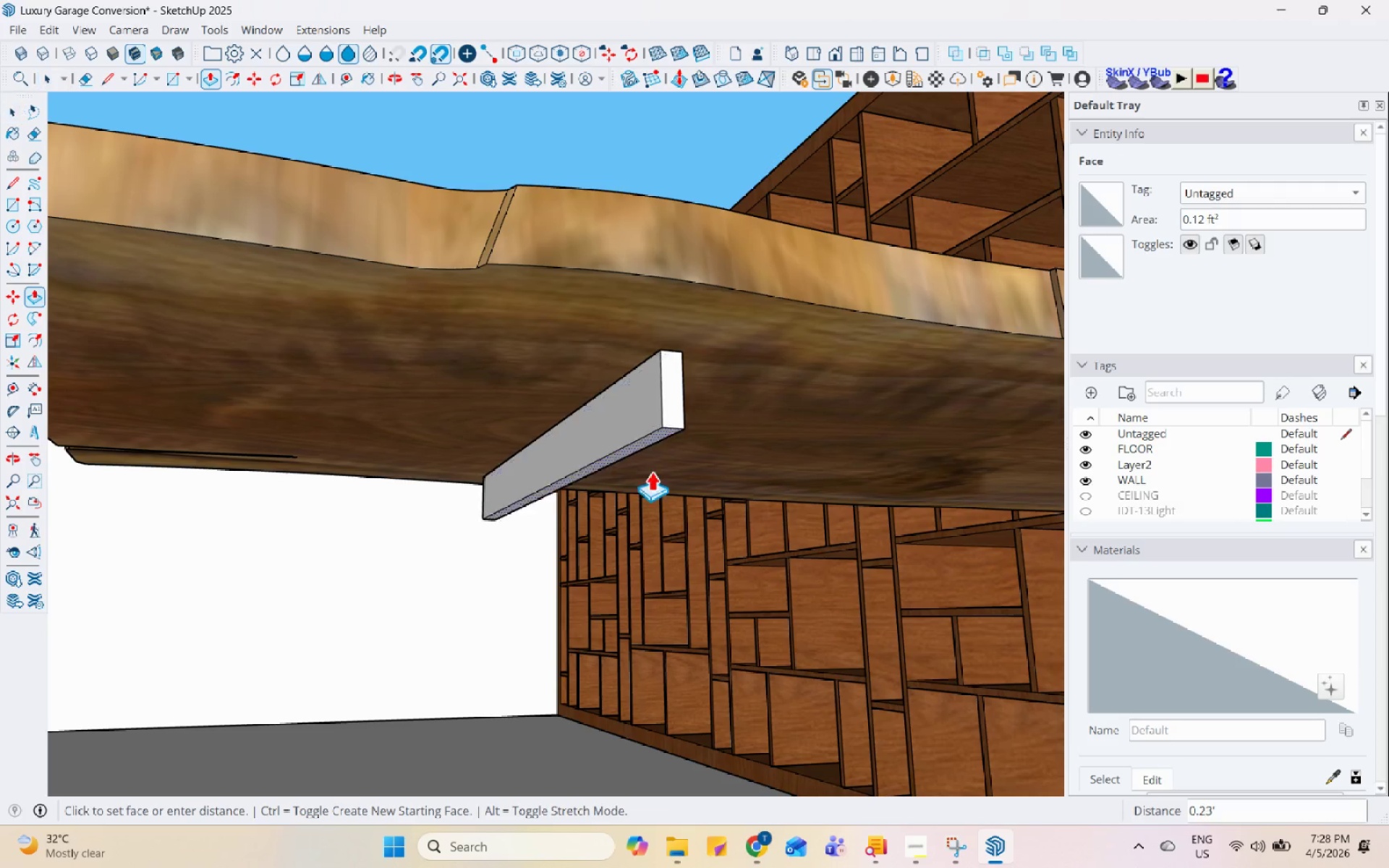 
scroll: coordinate [670, 637], scroll_direction: down, amount: 19.0
 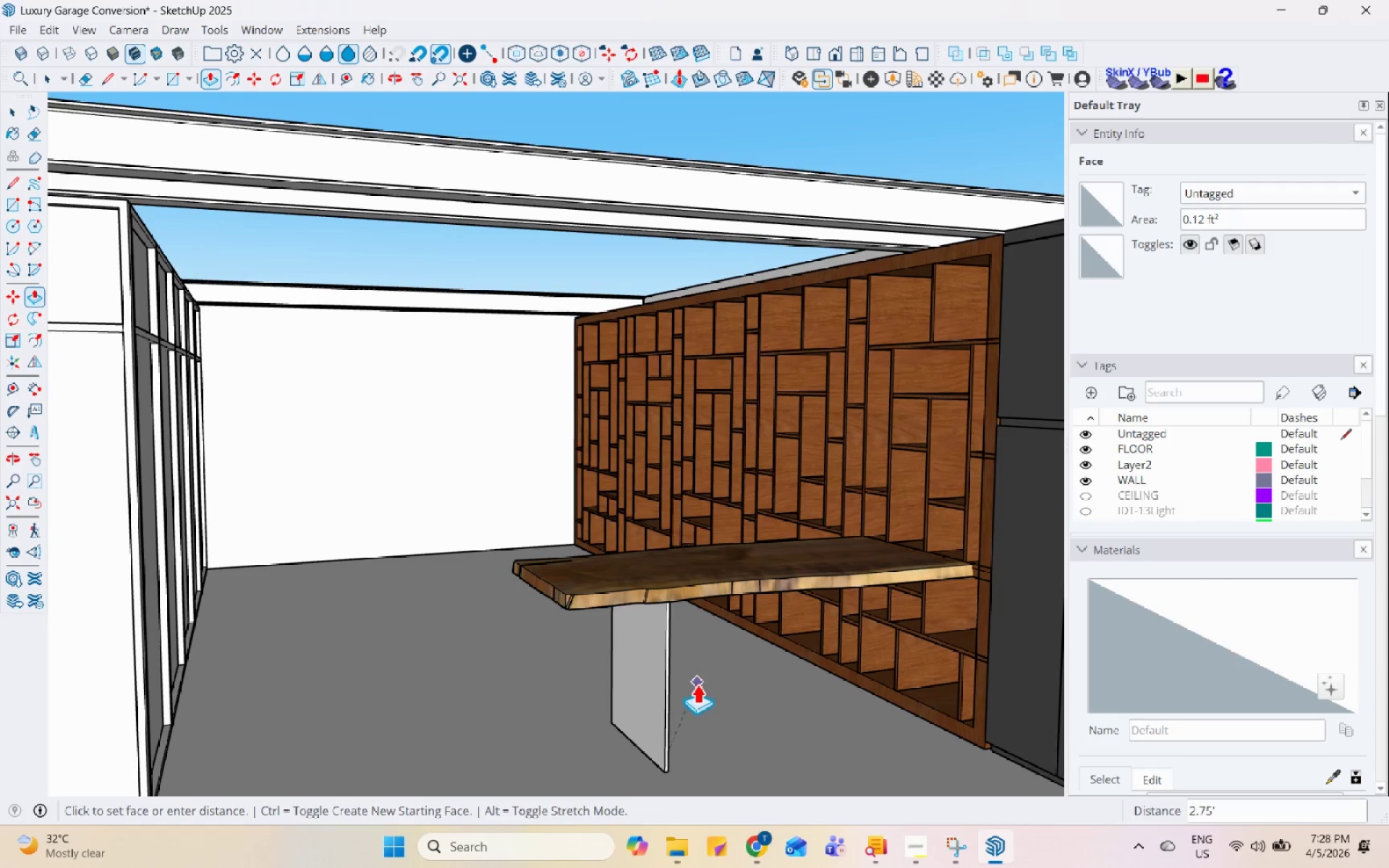 
left_click([689, 707])
 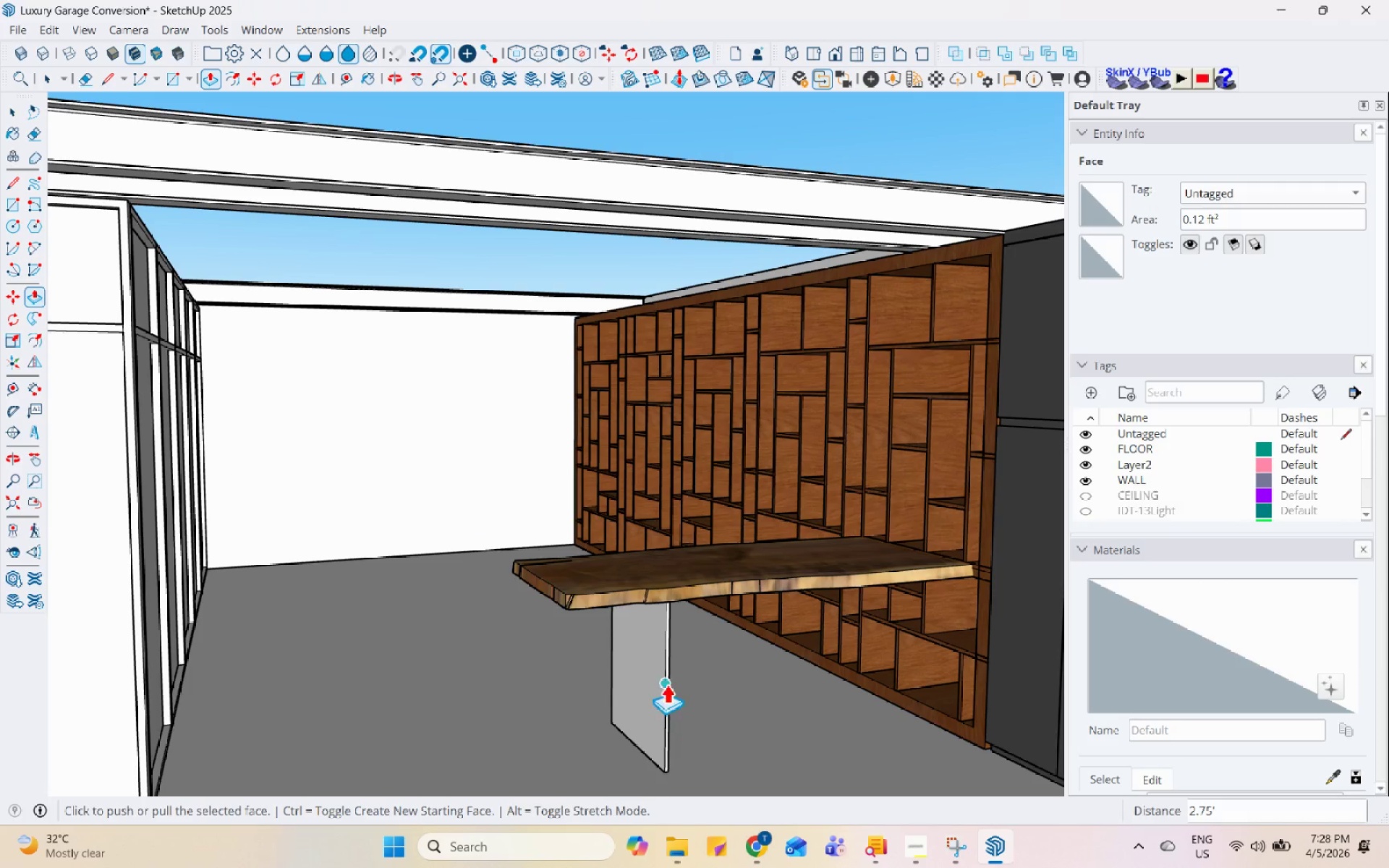 
key(Space)
 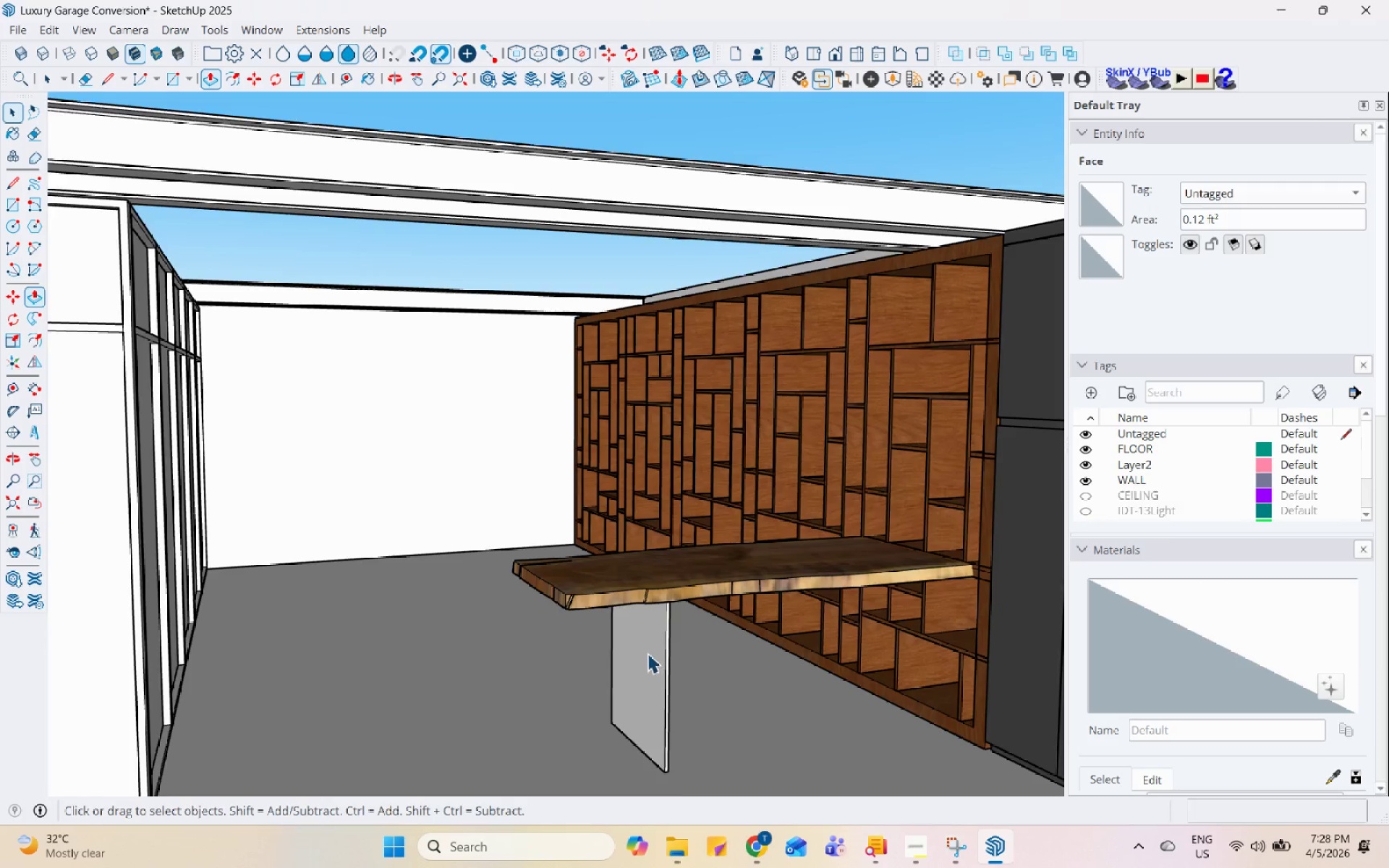 
left_click([656, 641])
 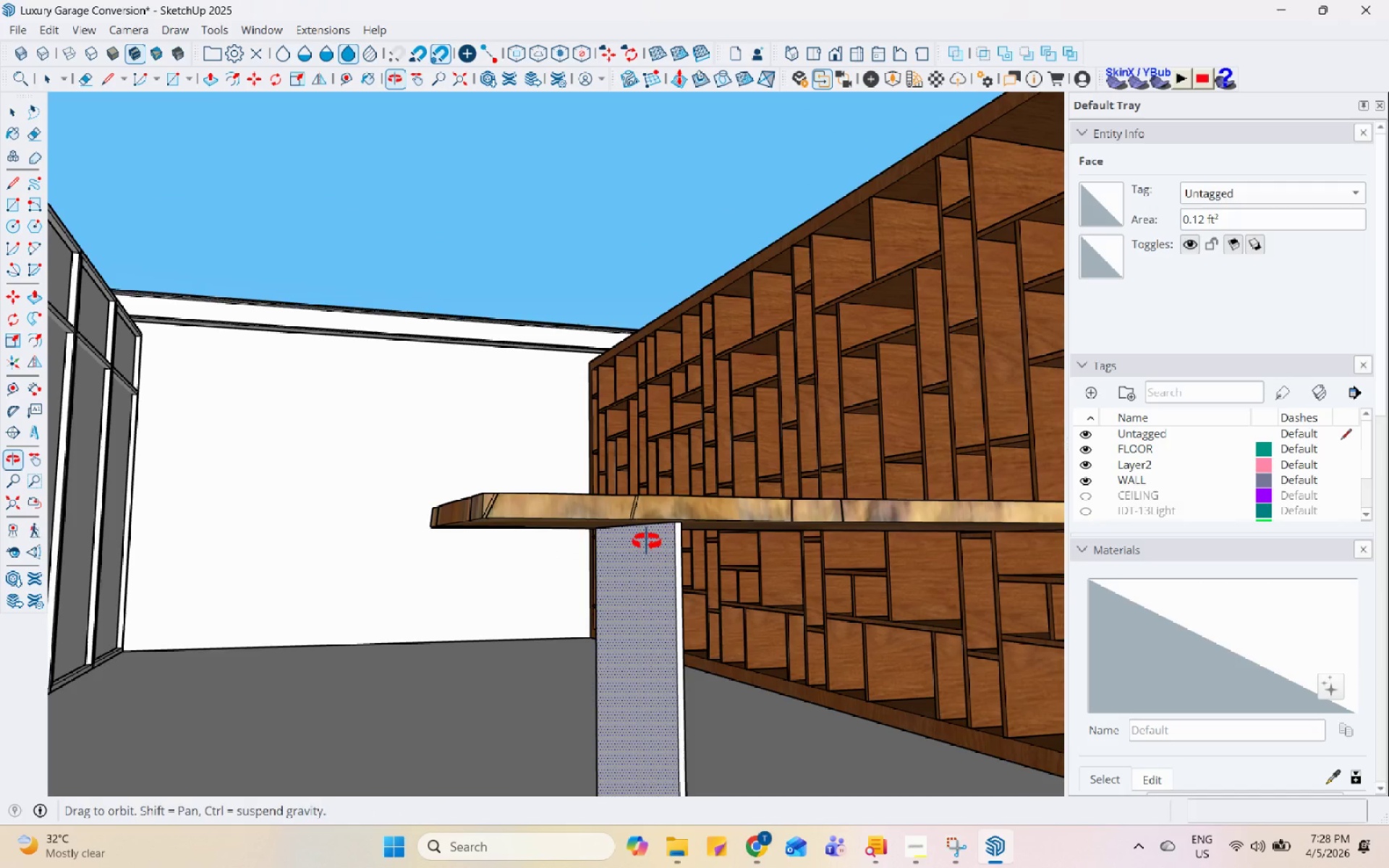 
scroll: coordinate [649, 563], scroll_direction: up, amount: 8.0
 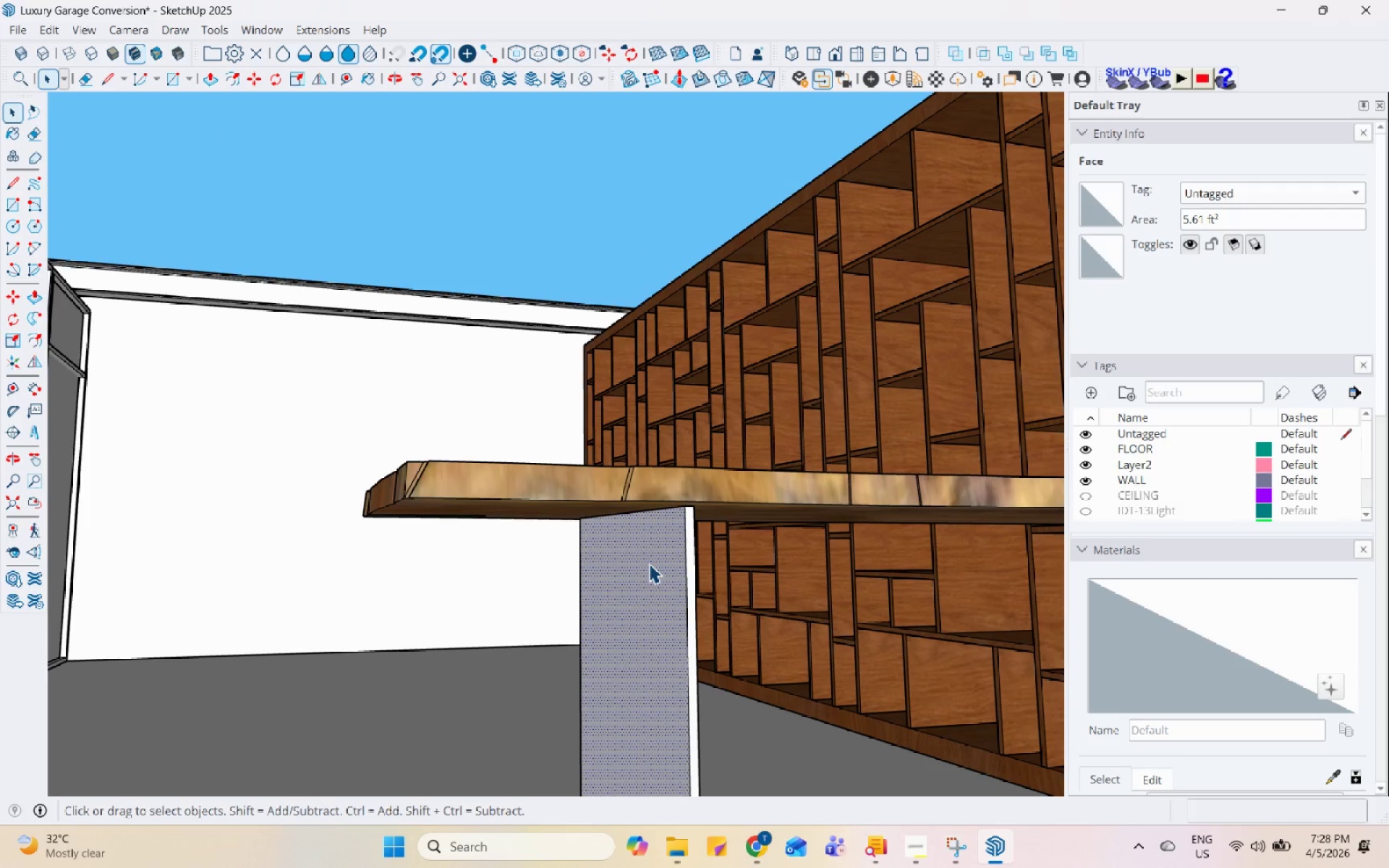 
key(P)
 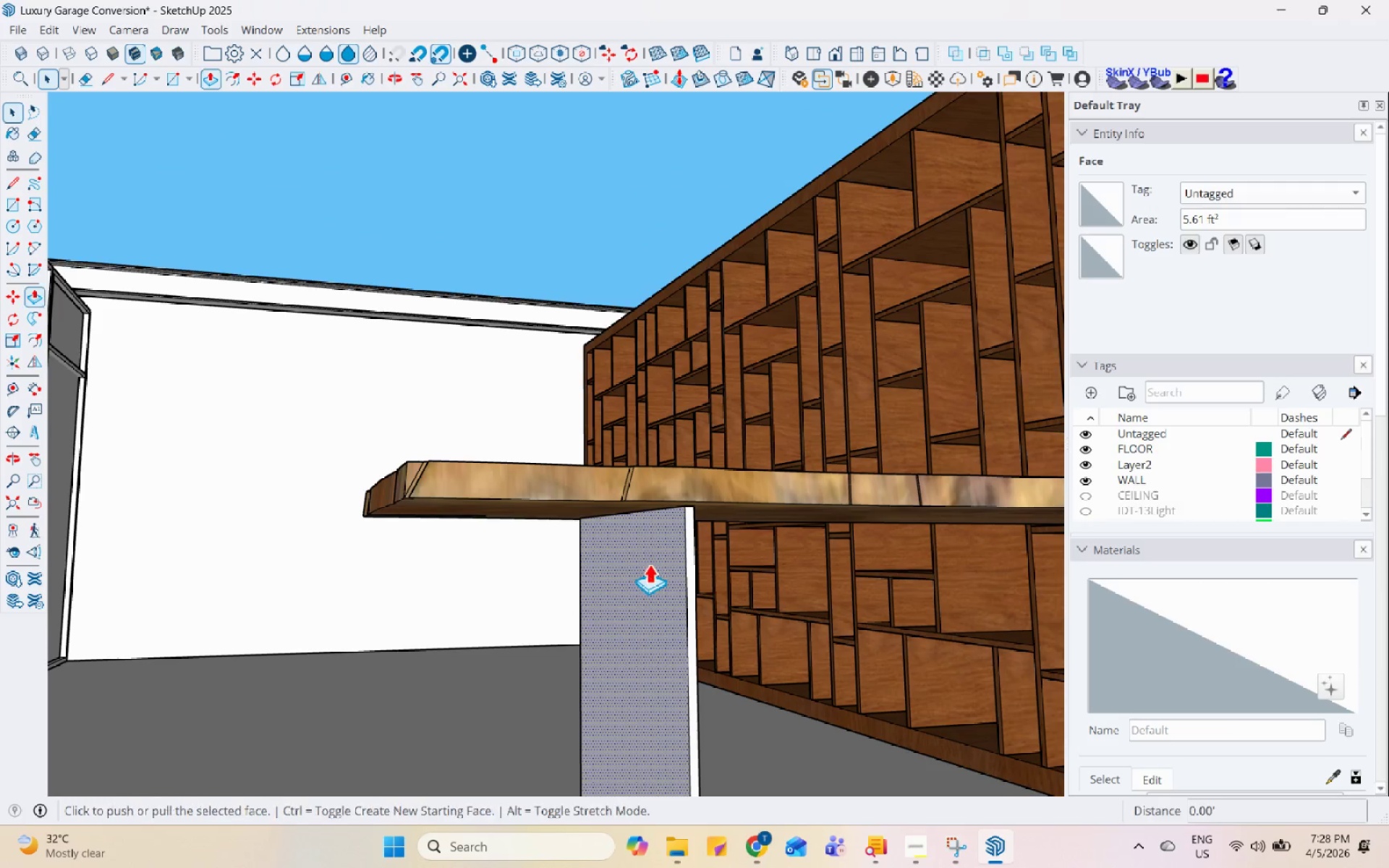 
left_click([649, 563])
 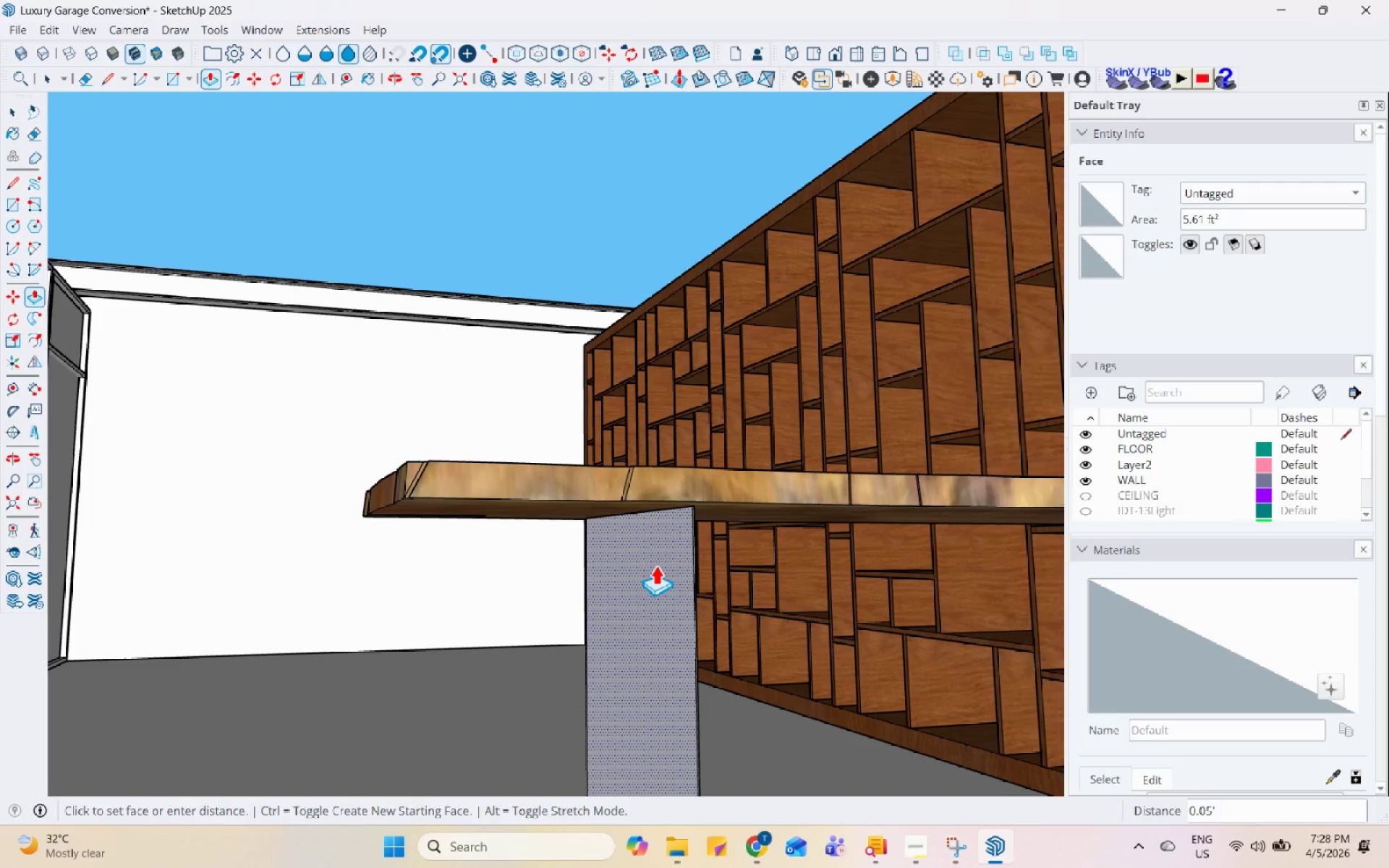 
left_click([654, 565])
 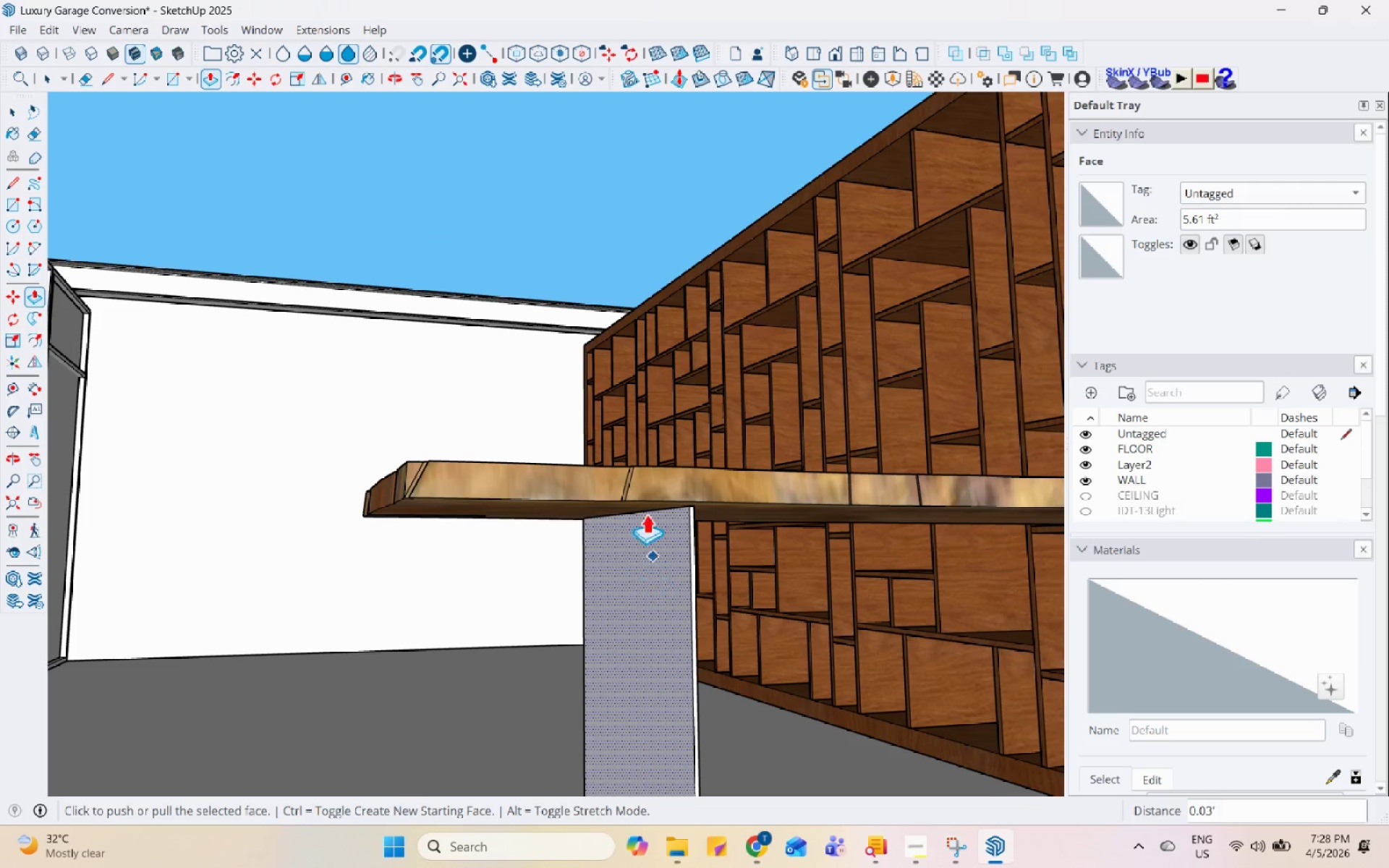 
key(Space)
 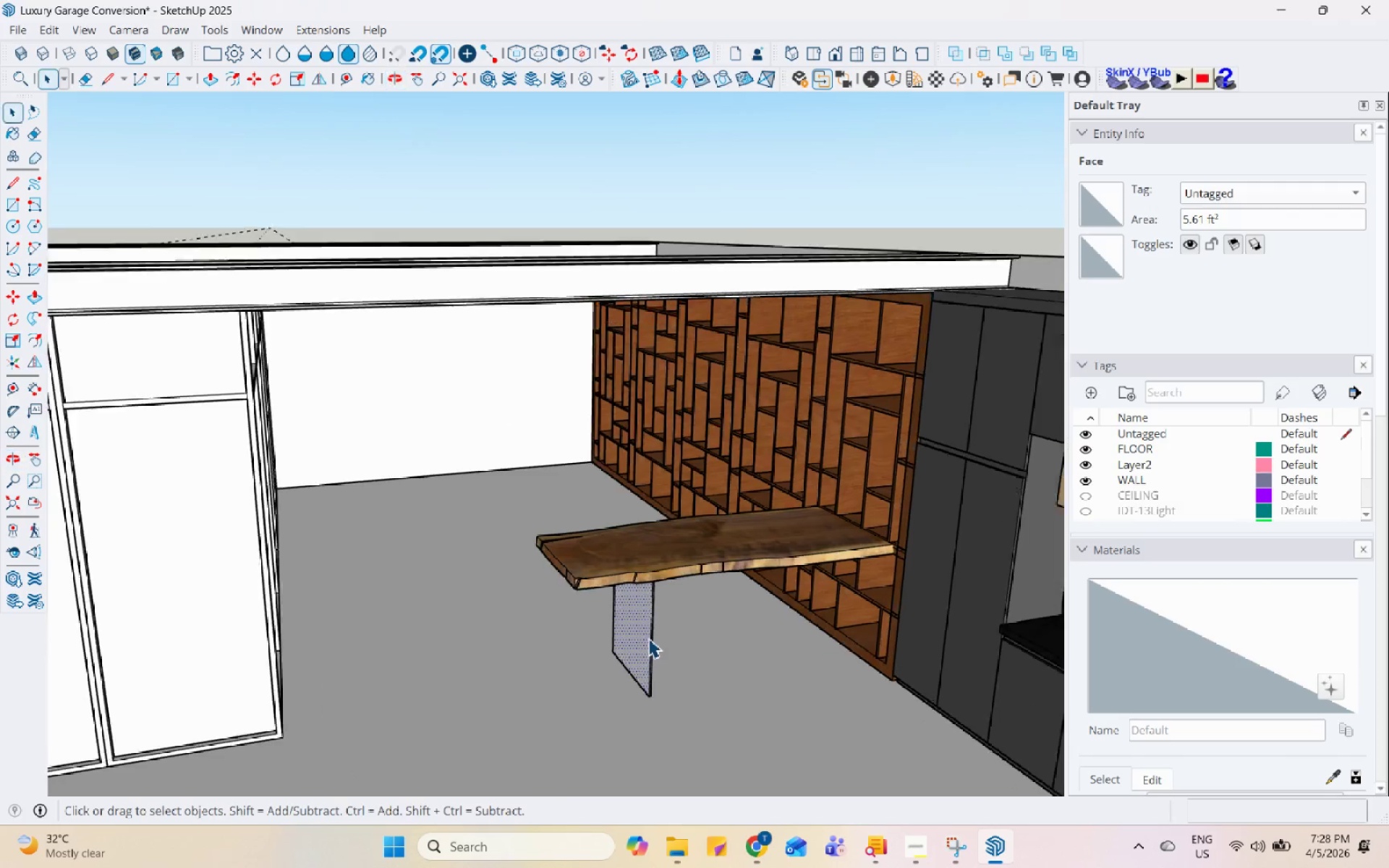 
double_click([629, 620])
 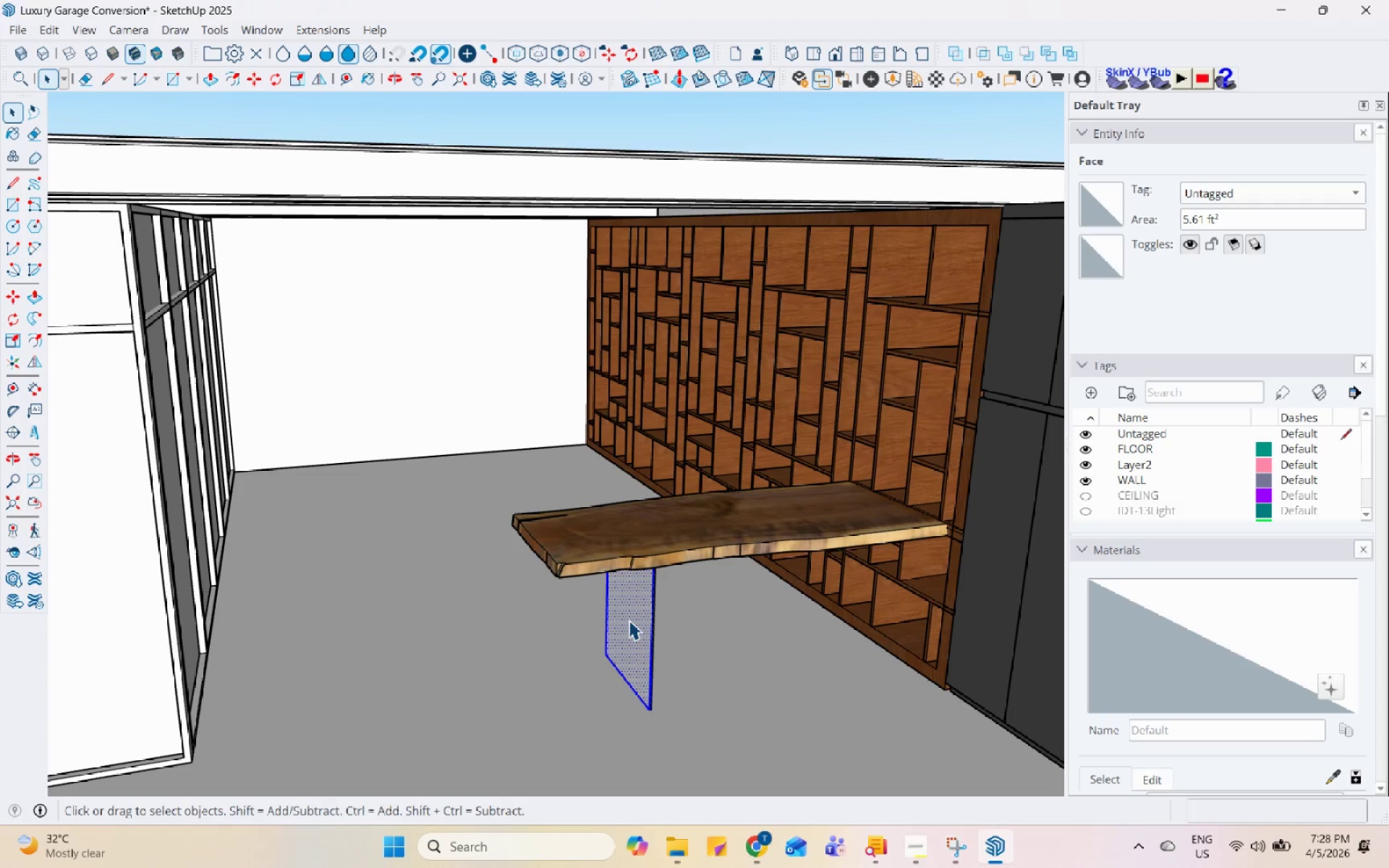 
scroll: coordinate [648, 638], scroll_direction: down, amount: 11.0
 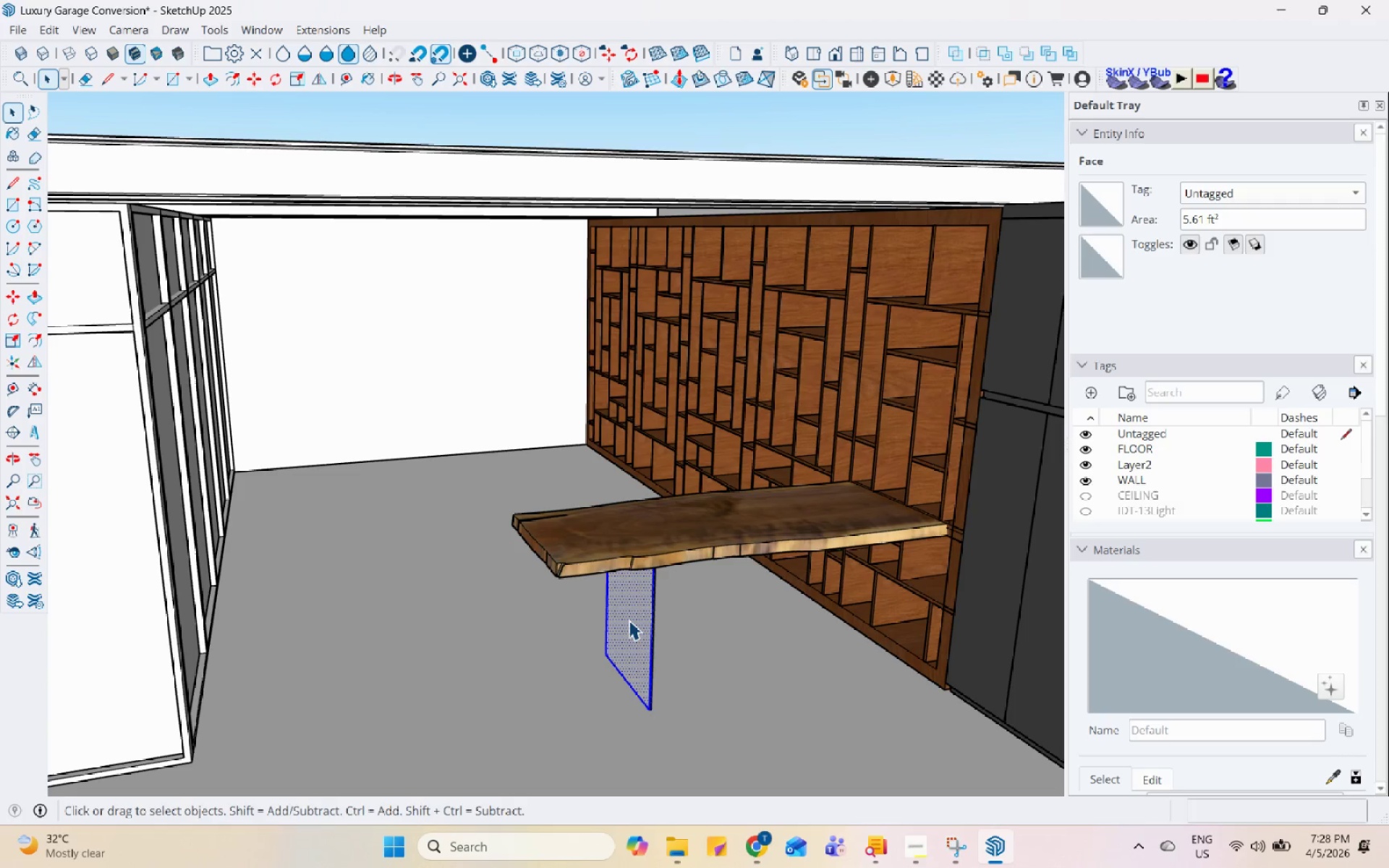 
triple_click([629, 620])
 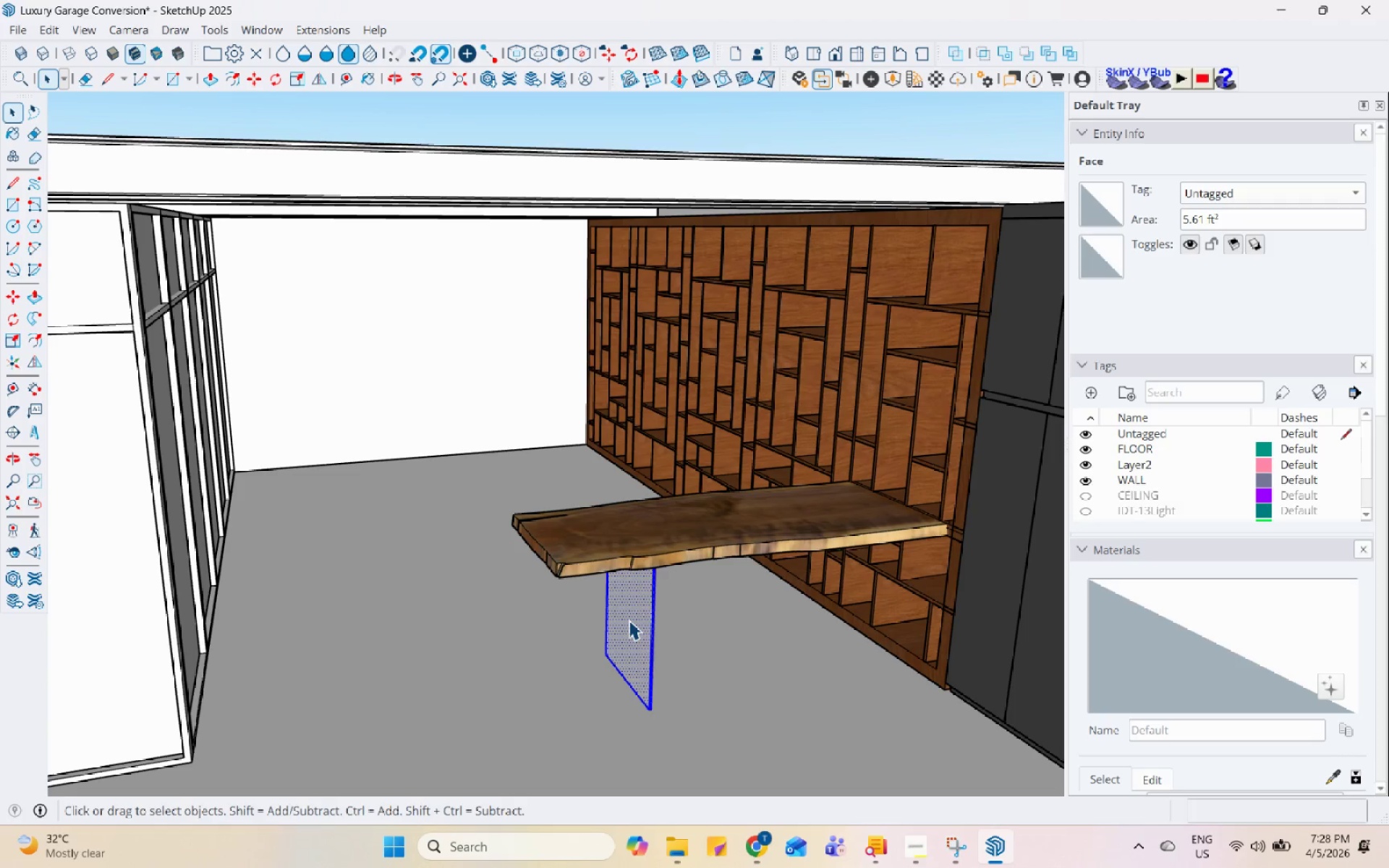 
right_click([629, 620])
 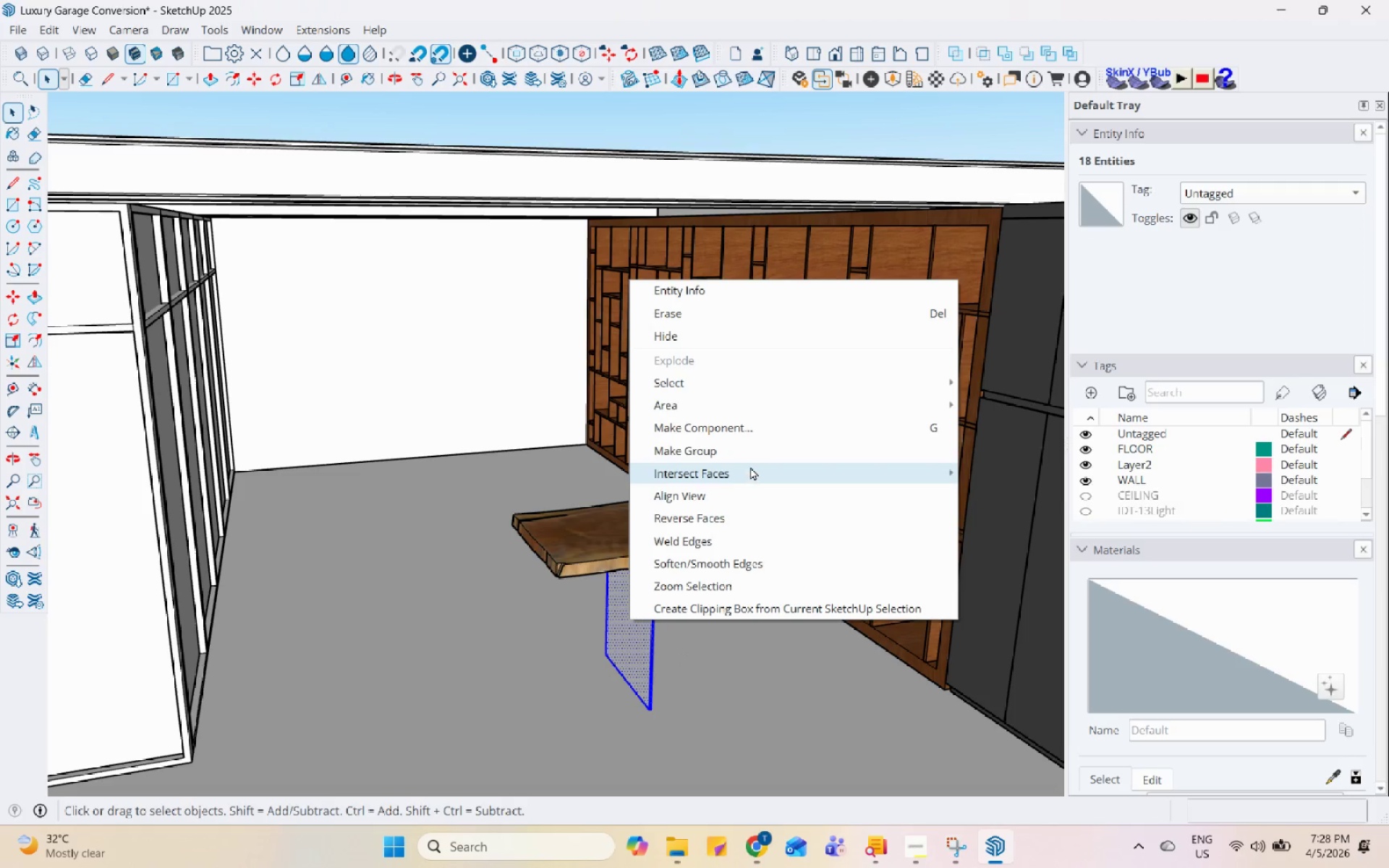 
left_click([755, 447])
 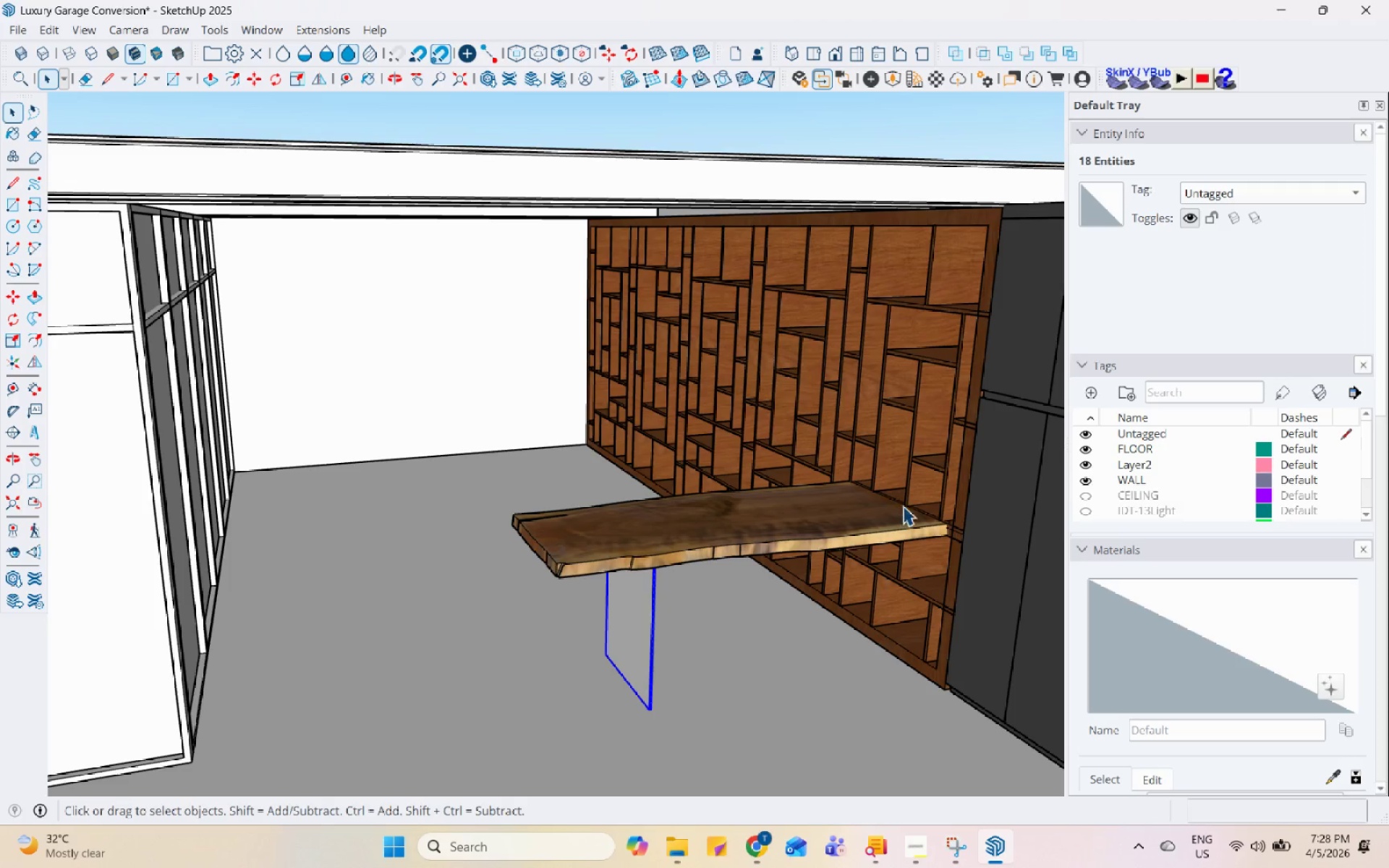 
scroll: coordinate [977, 488], scroll_direction: up, amount: 7.0
 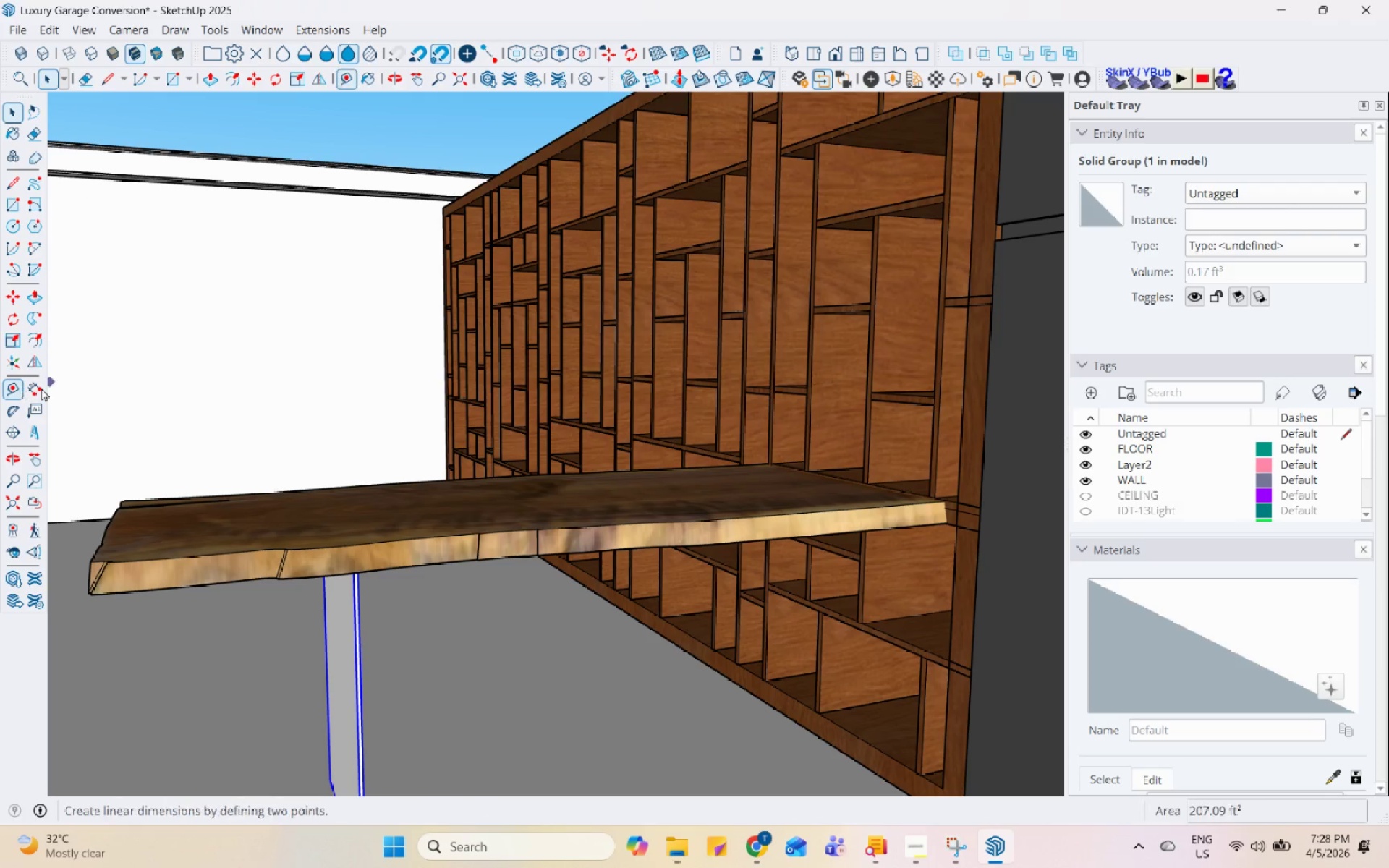 
scroll: coordinate [761, 490], scroll_direction: down, amount: 4.0
 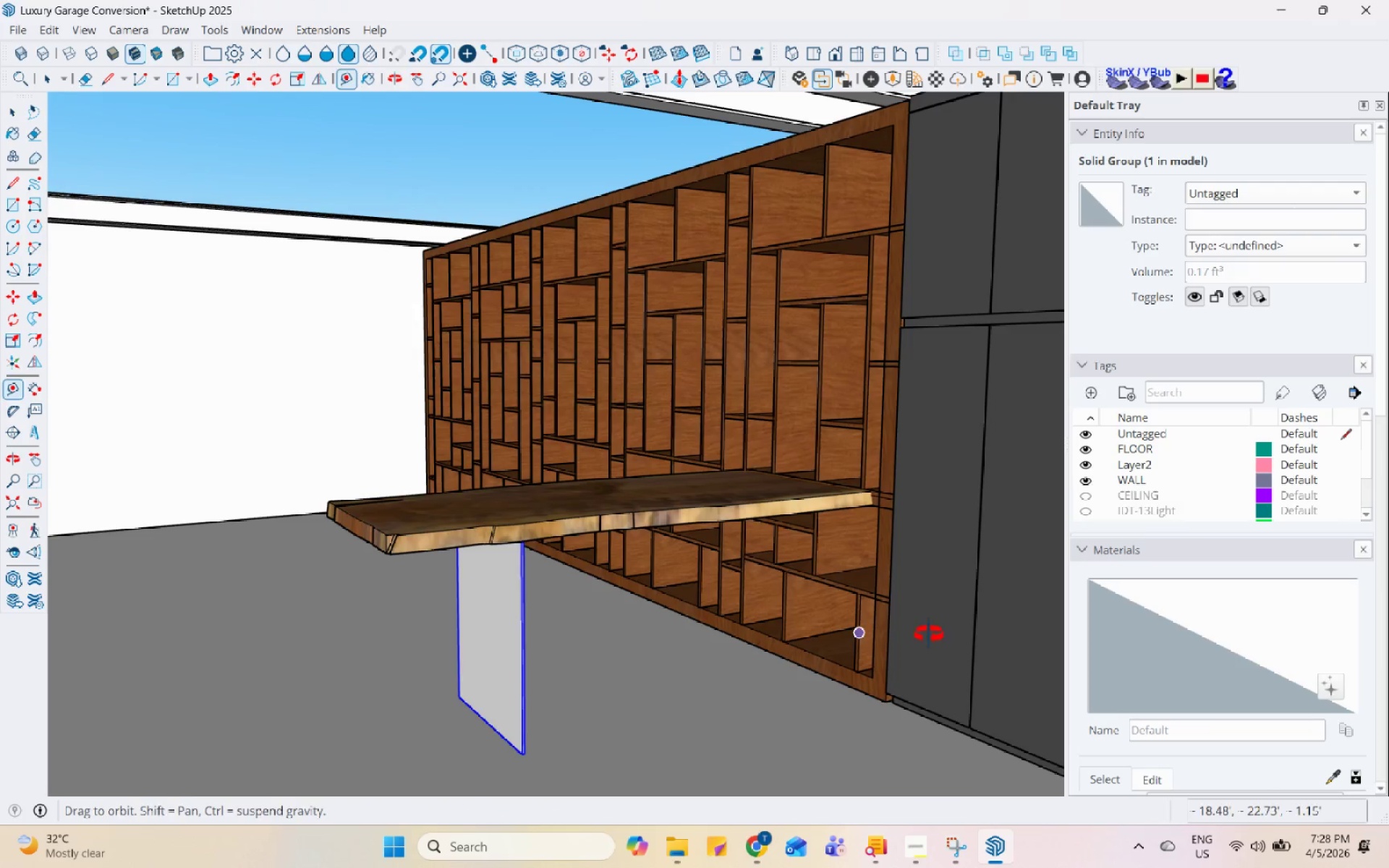 
scroll: coordinate [898, 641], scroll_direction: up, amount: 4.0
 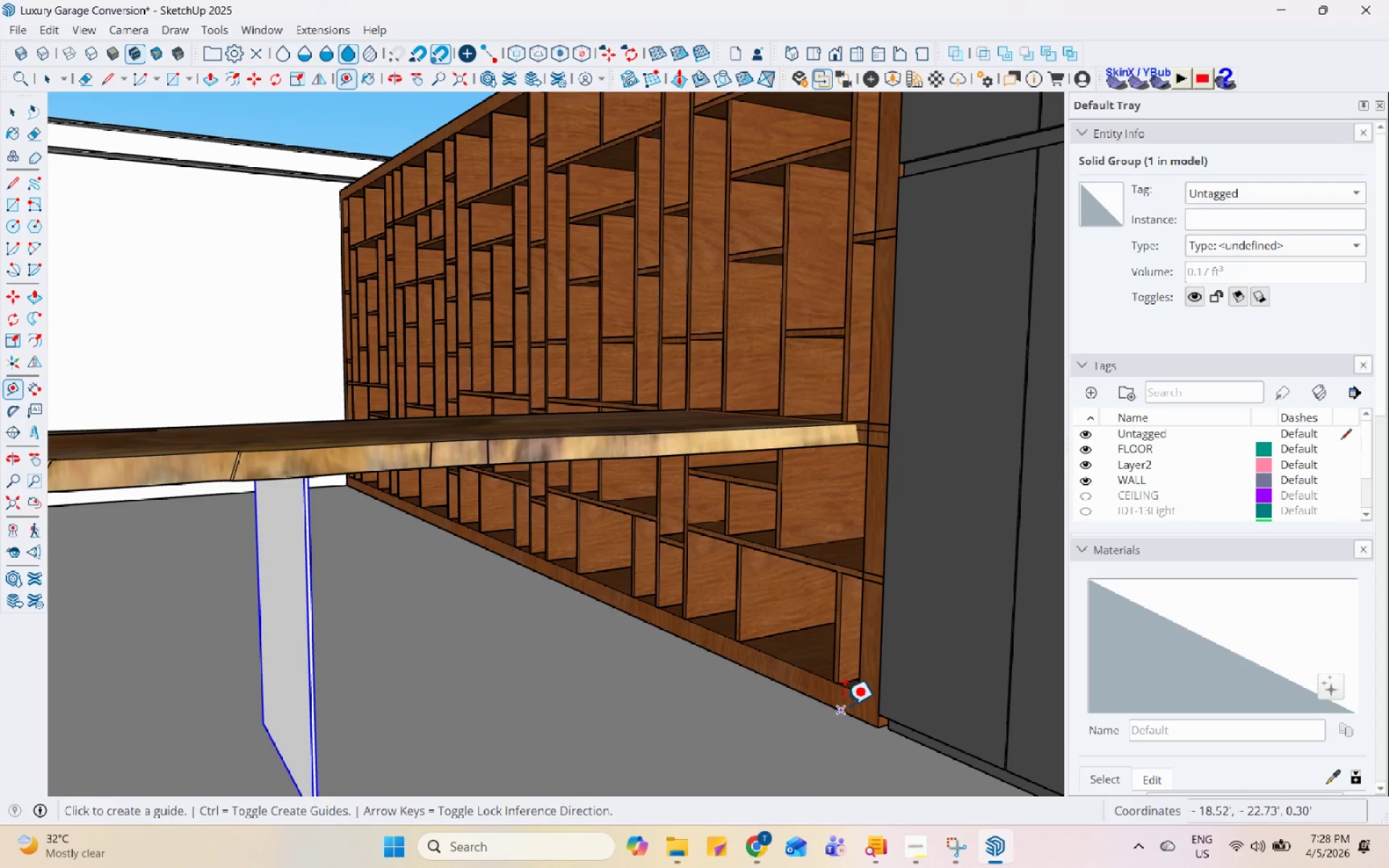 
left_click([841, 707])
 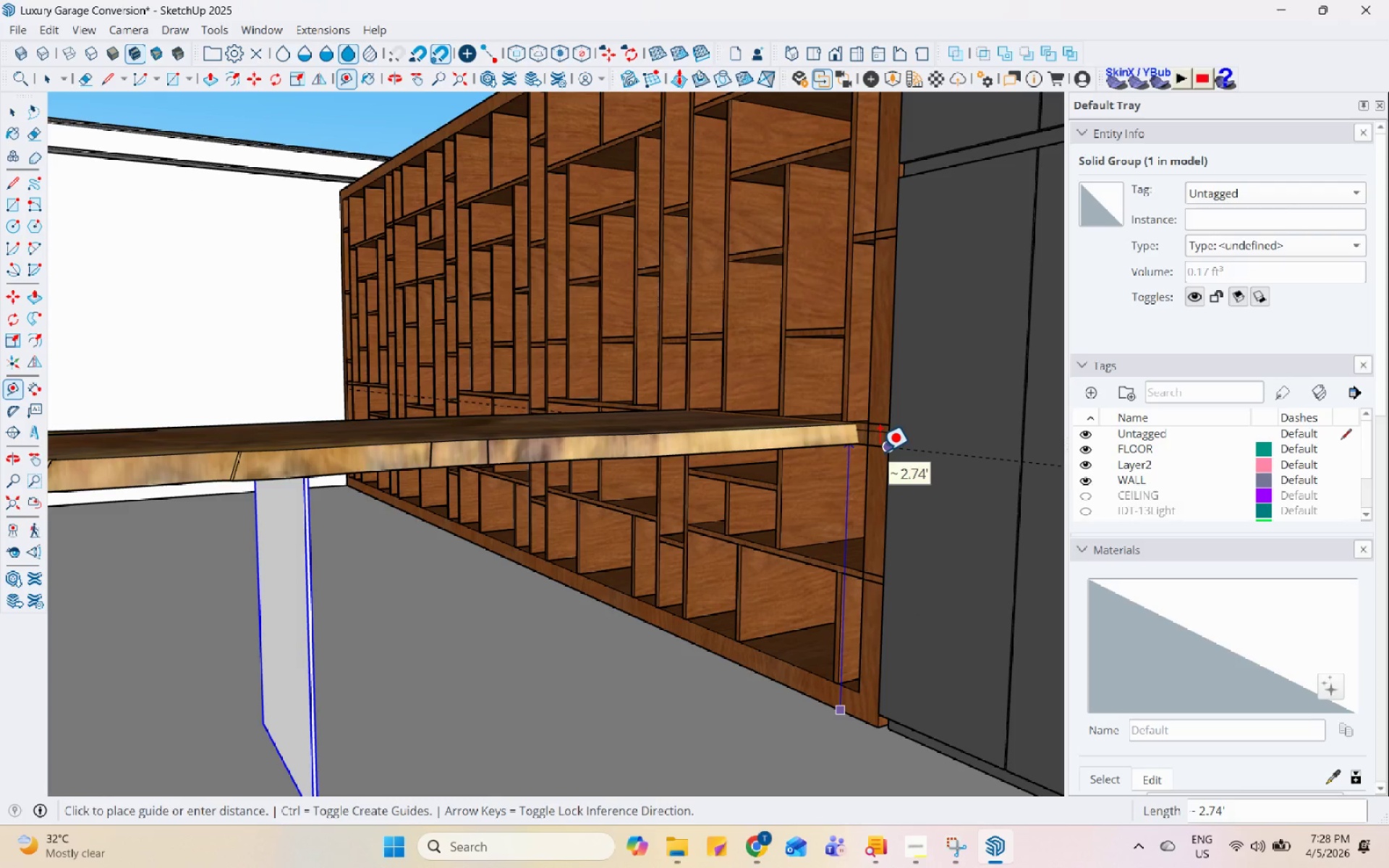 
key(Space)
 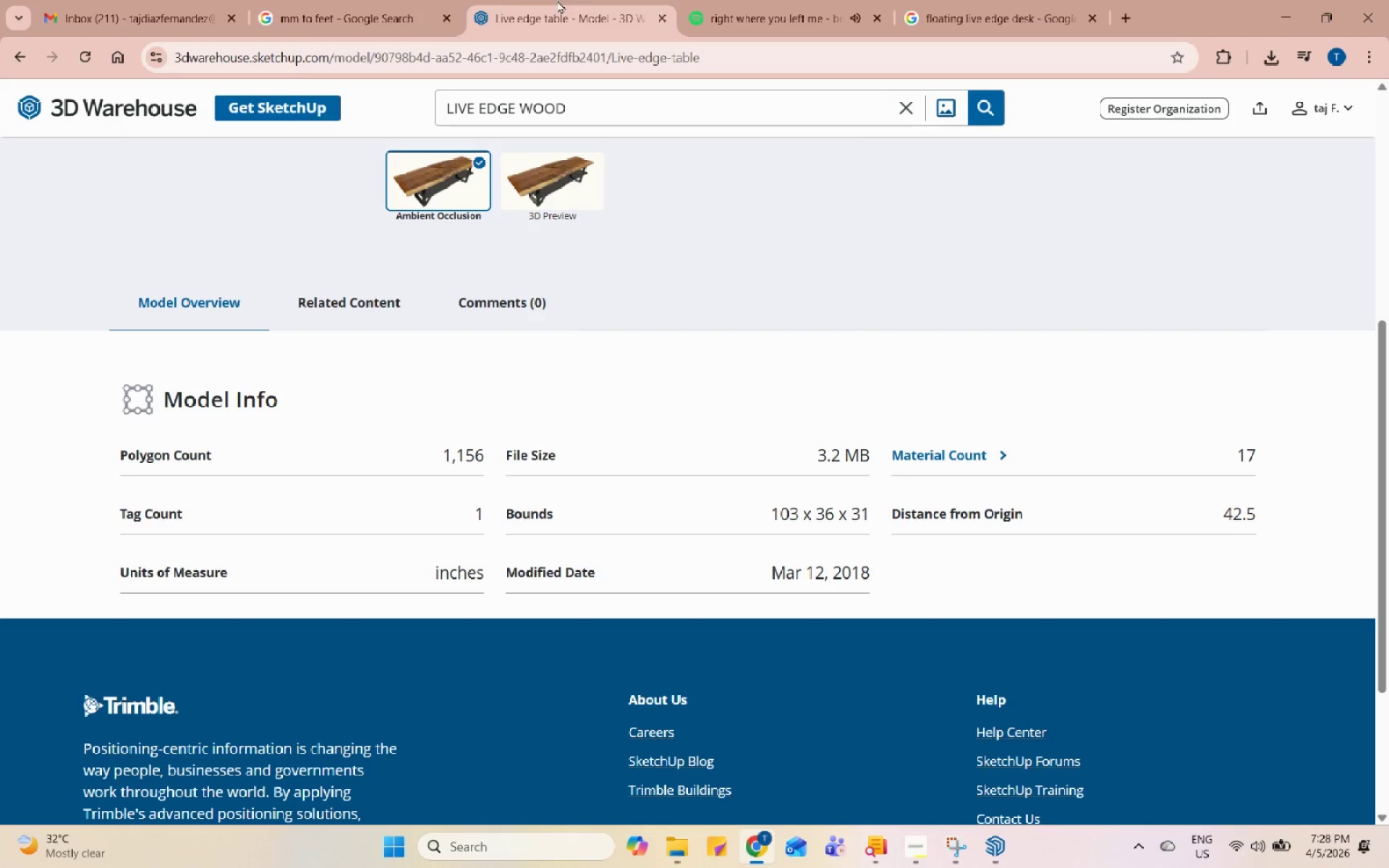 
left_click([329, 0])
 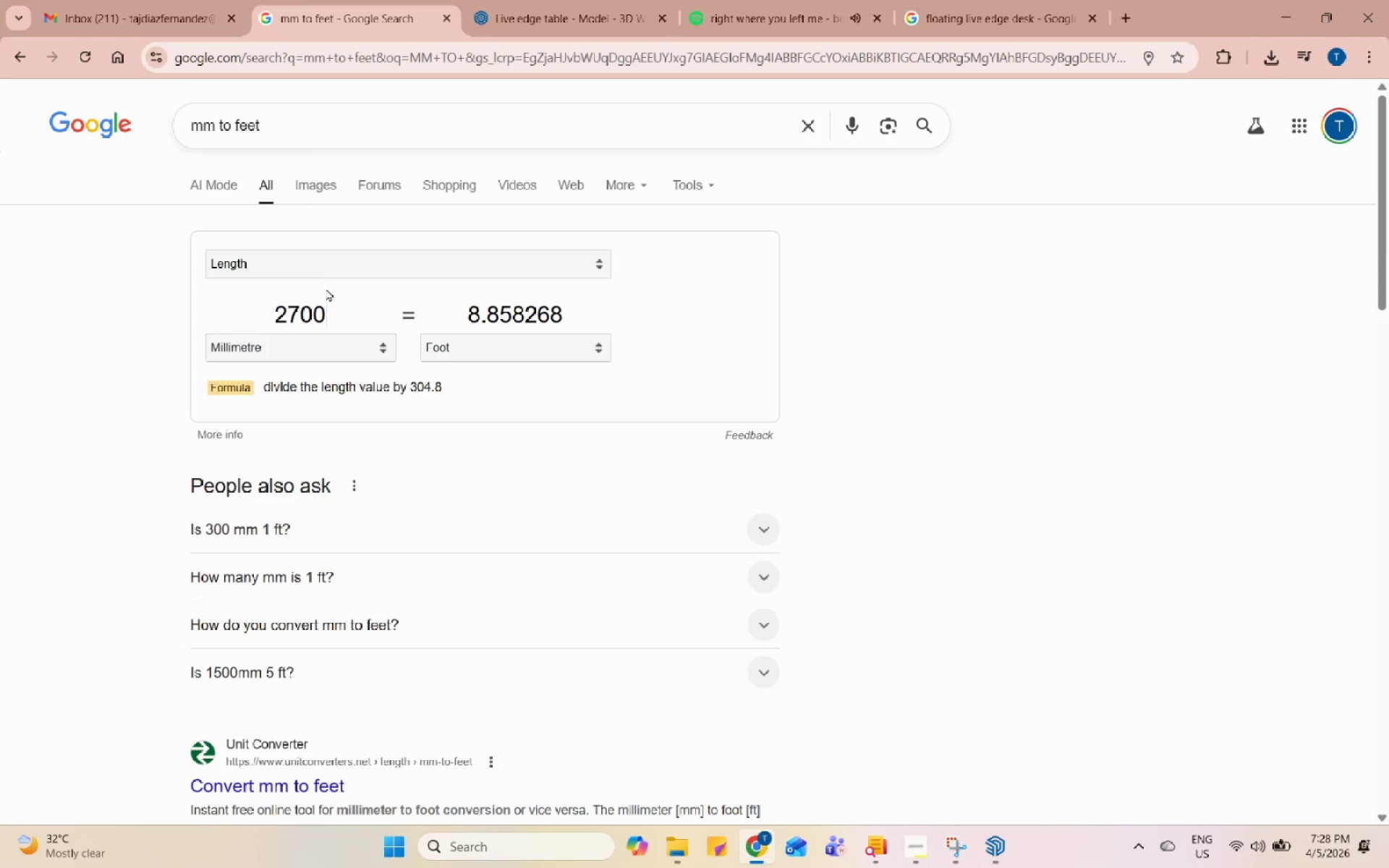 
left_click_drag(start_coordinate=[328, 301], to_coordinate=[75, 302])
 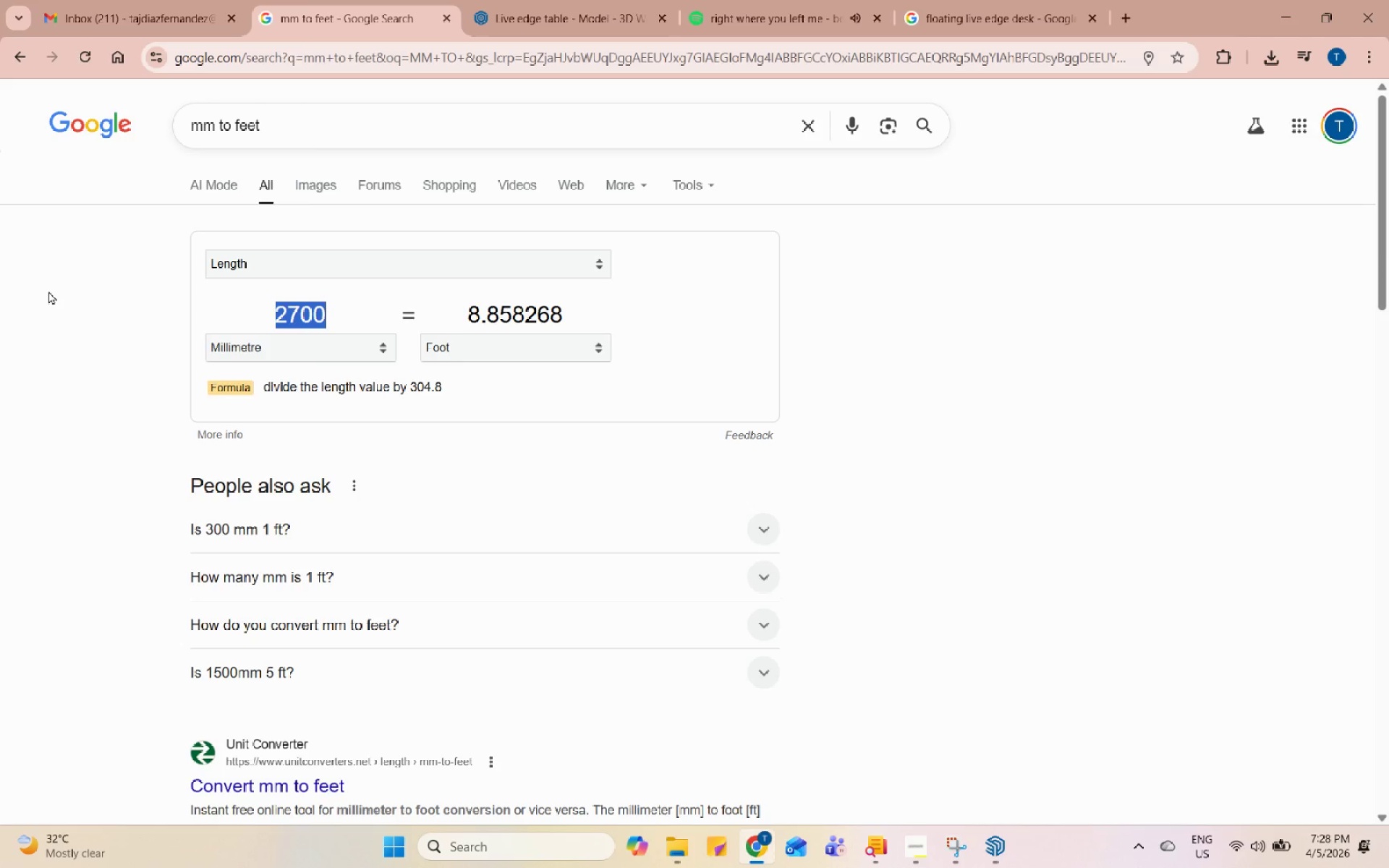 
key(Numpad9)
 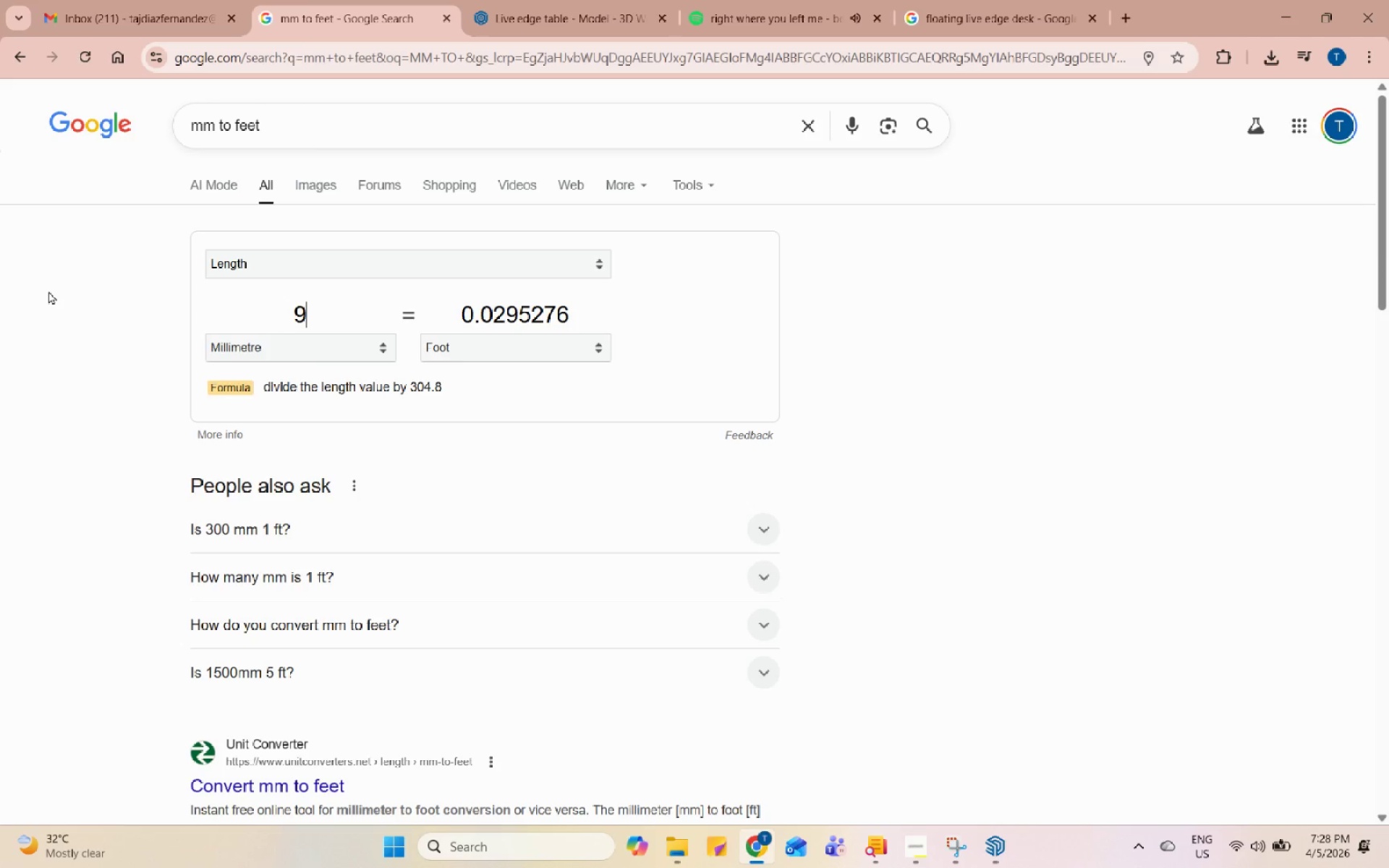 
key(Numpad0)
 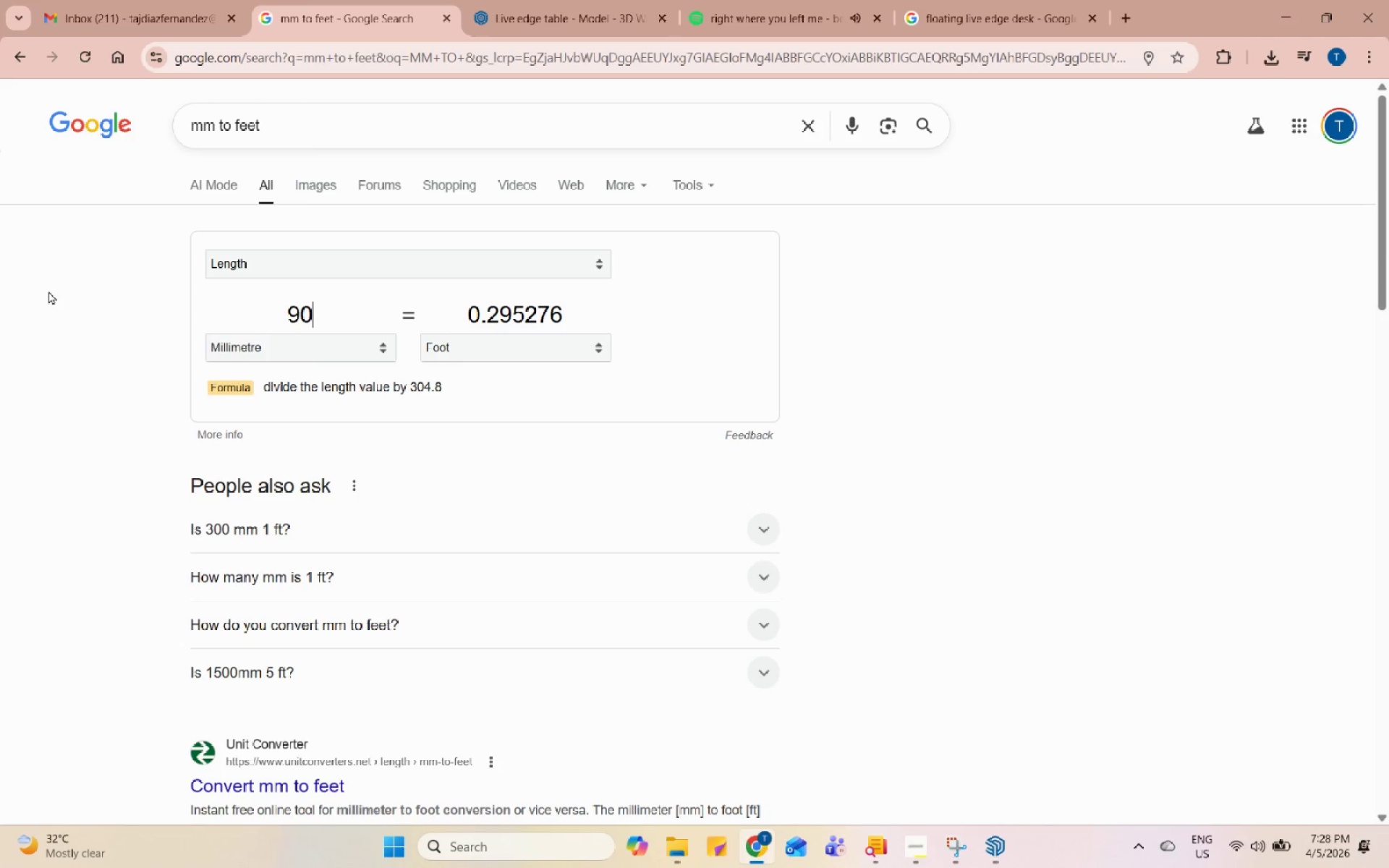 
key(Numpad0)
 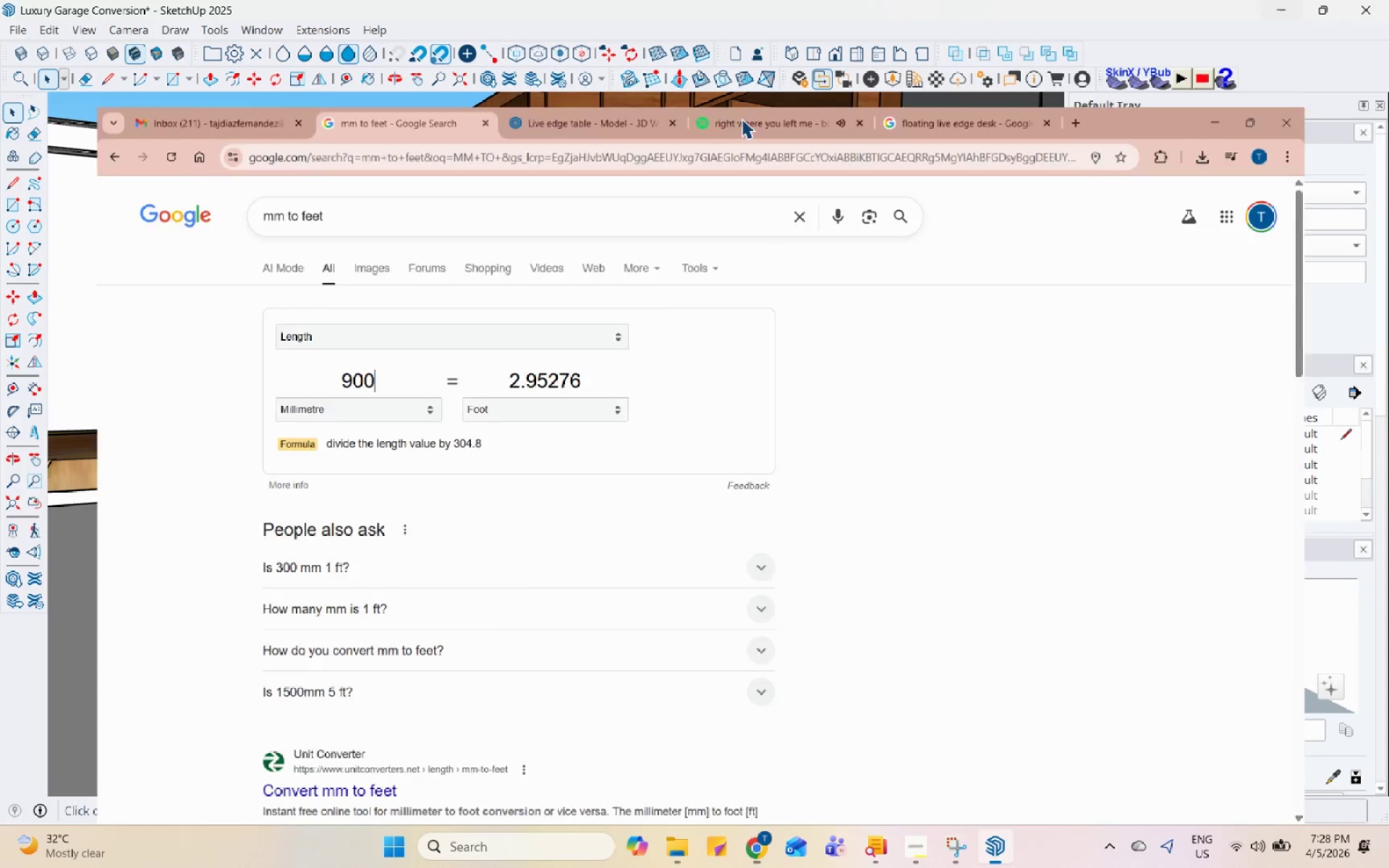 
left_click([9, 386])
 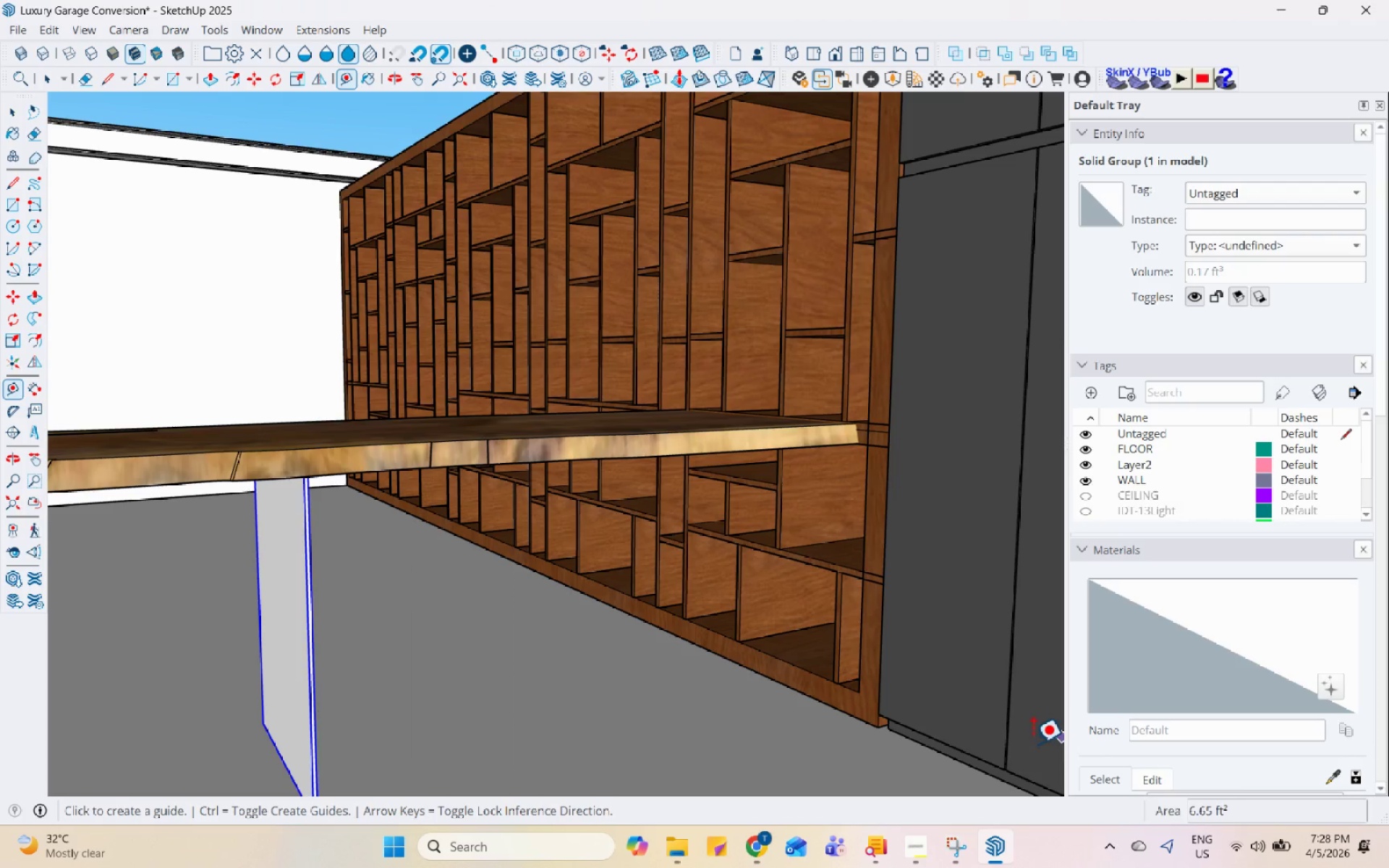 
scroll: coordinate [803, 718], scroll_direction: up, amount: 4.0
 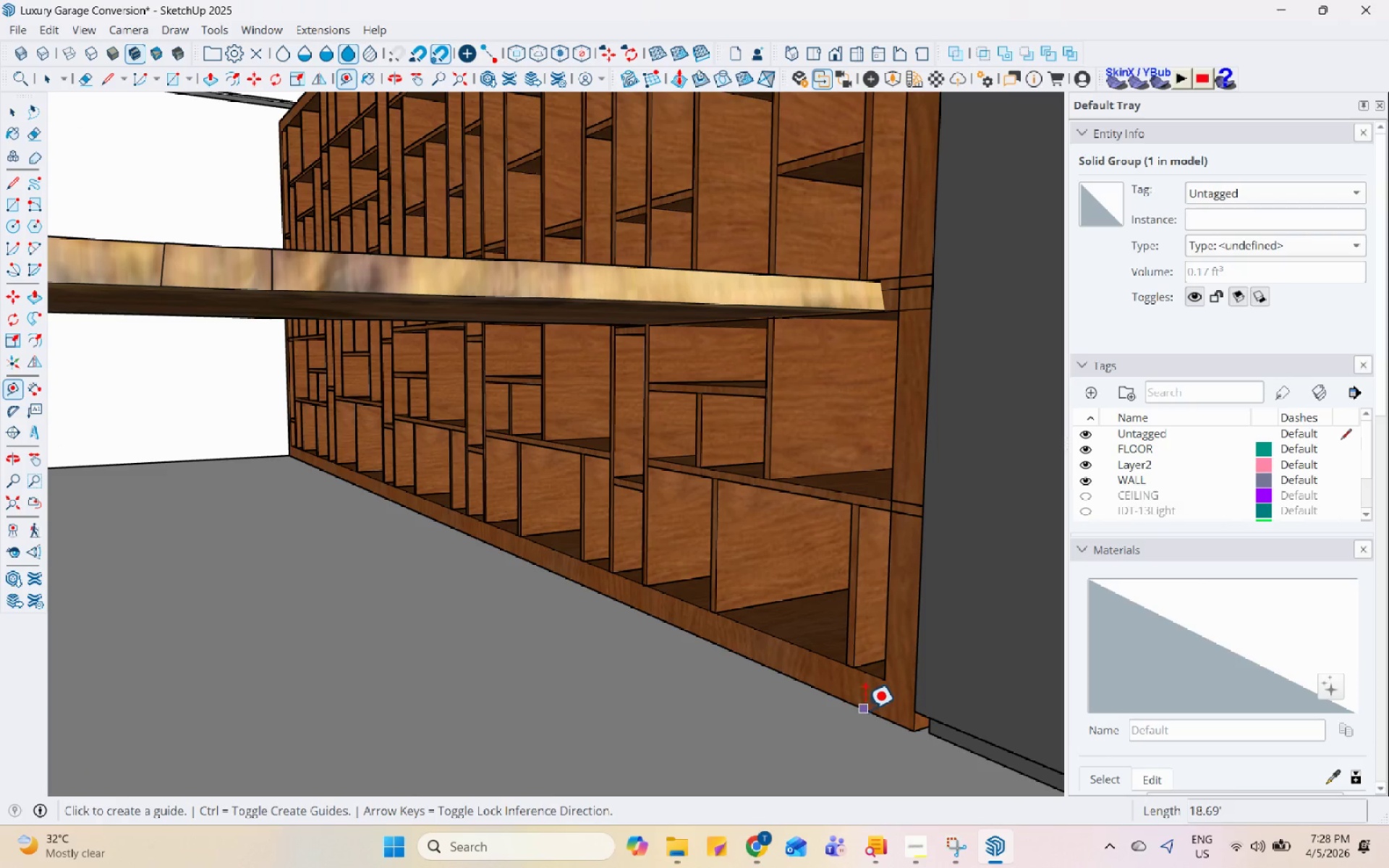 
left_click([875, 713])
 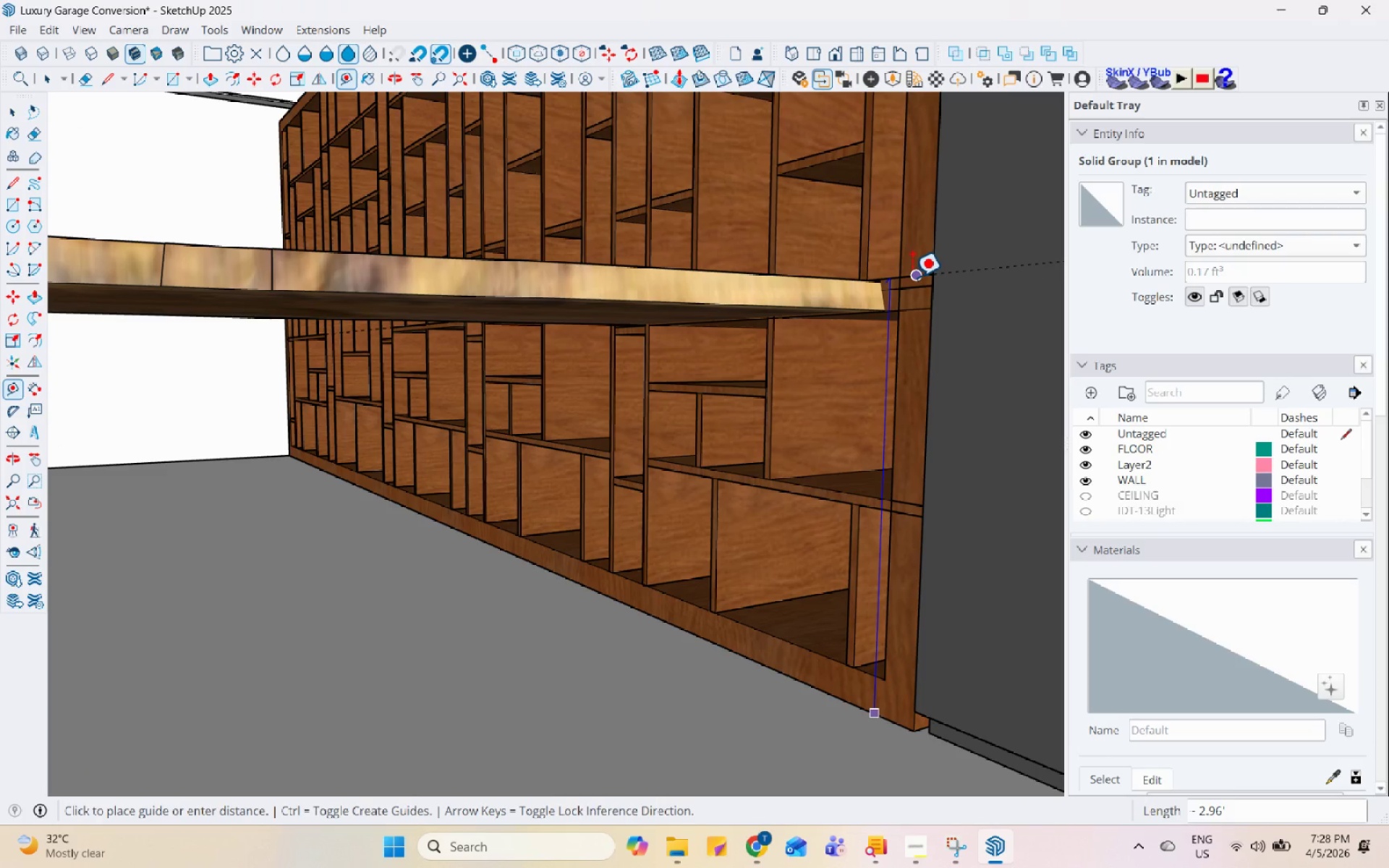 
key(Space)
 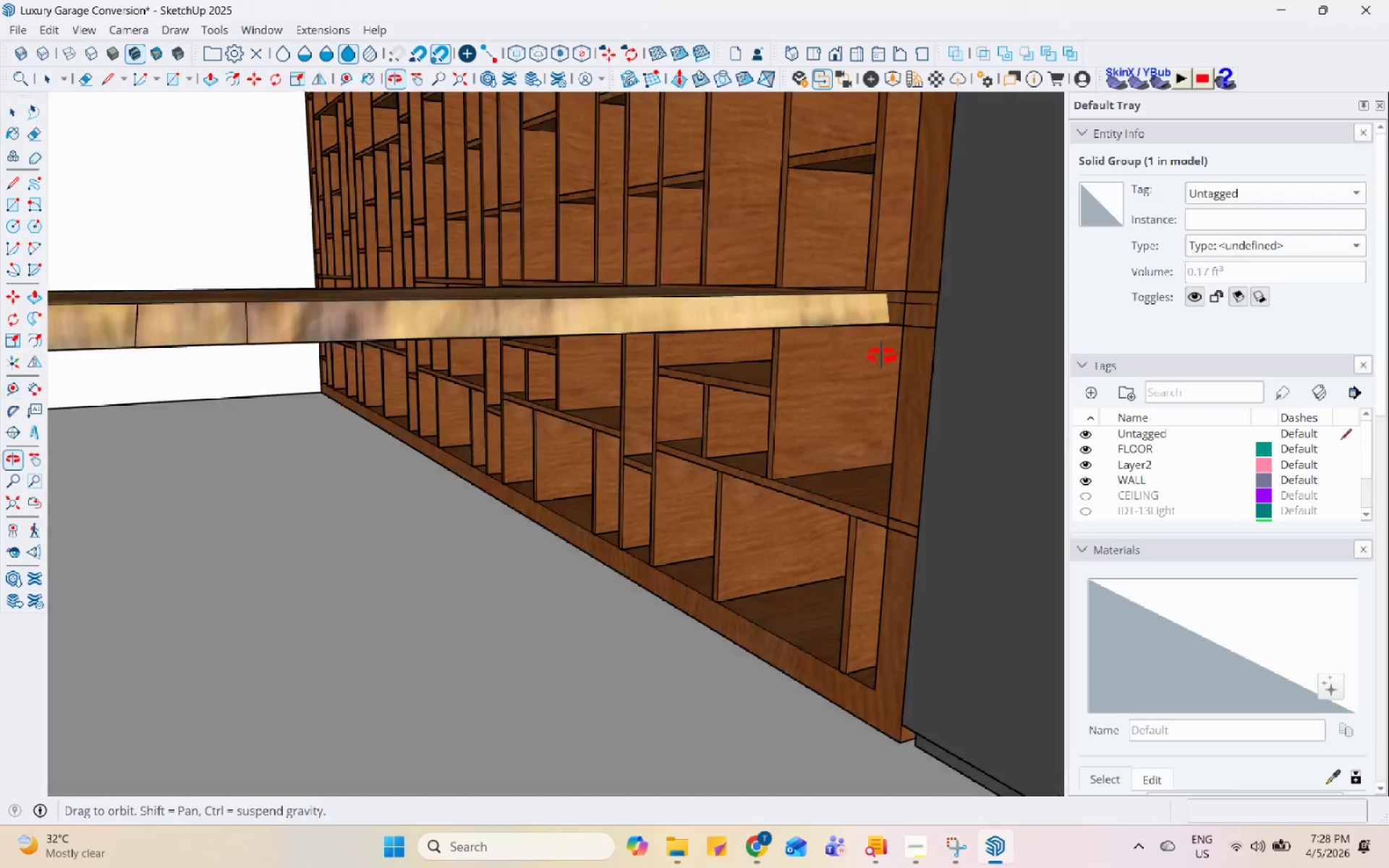 
scroll: coordinate [887, 464], scroll_direction: down, amount: 6.0
 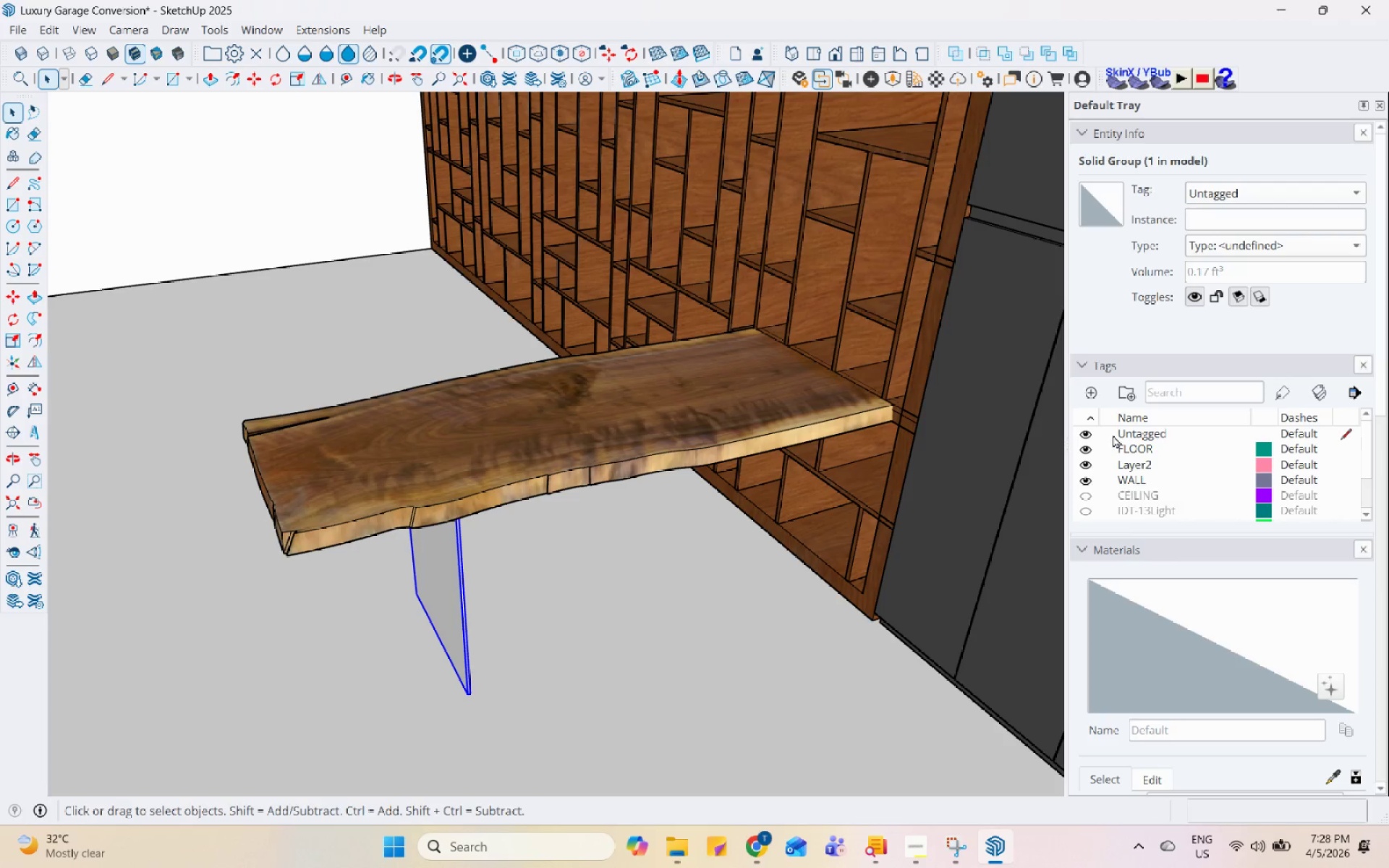 
wait(10.52)
 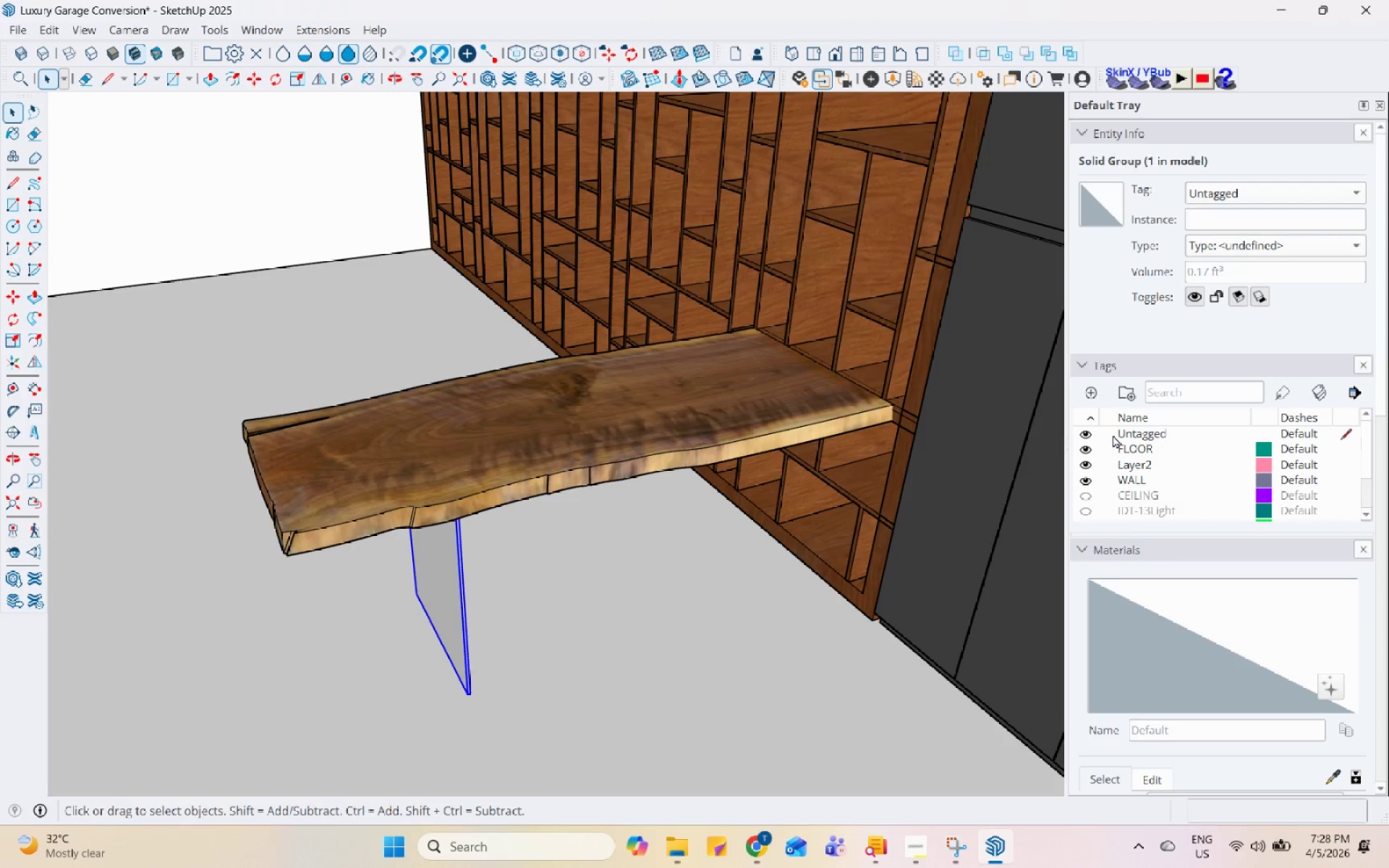 
scroll: coordinate [694, 542], scroll_direction: down, amount: 8.0
 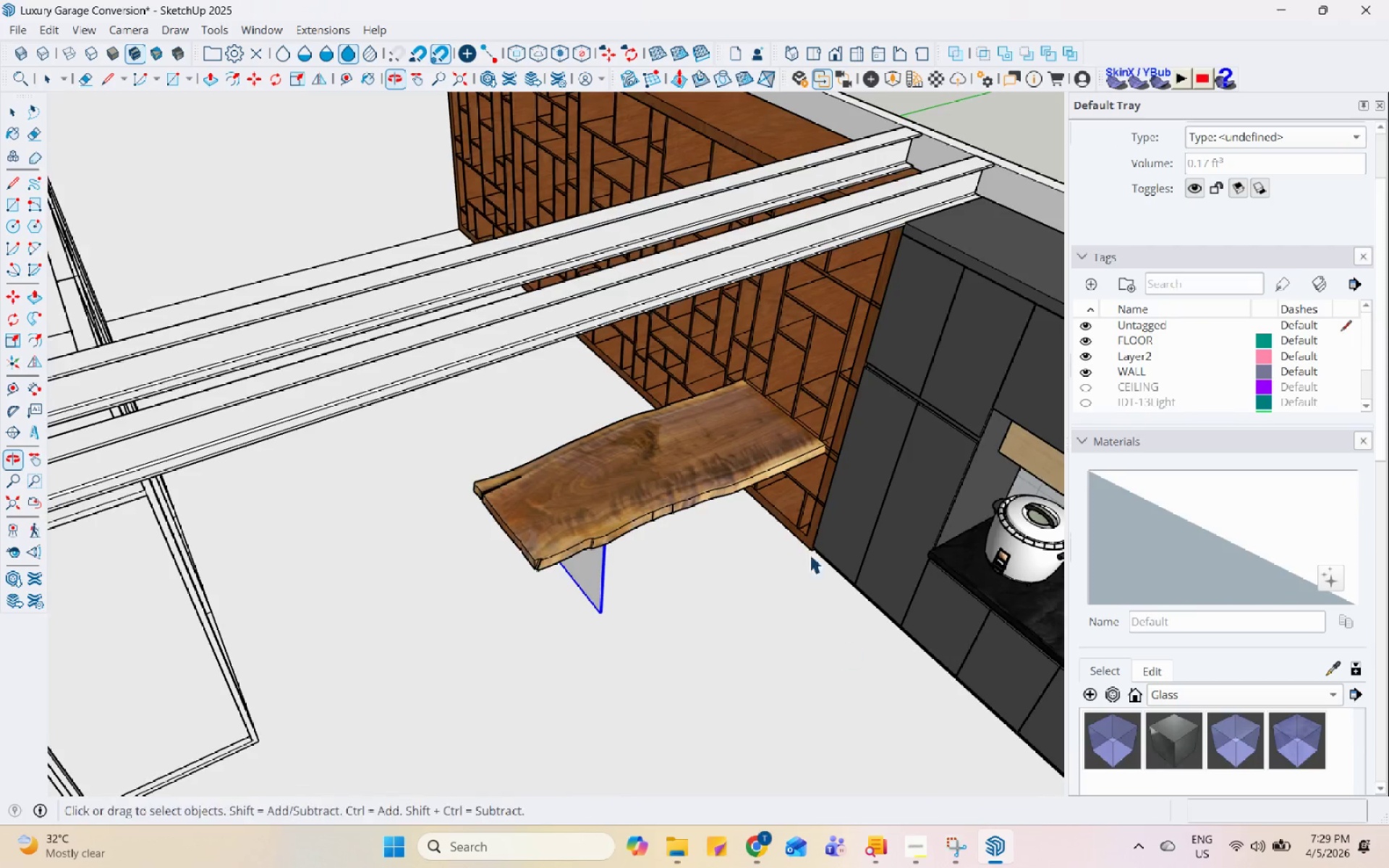 
key(Escape)
 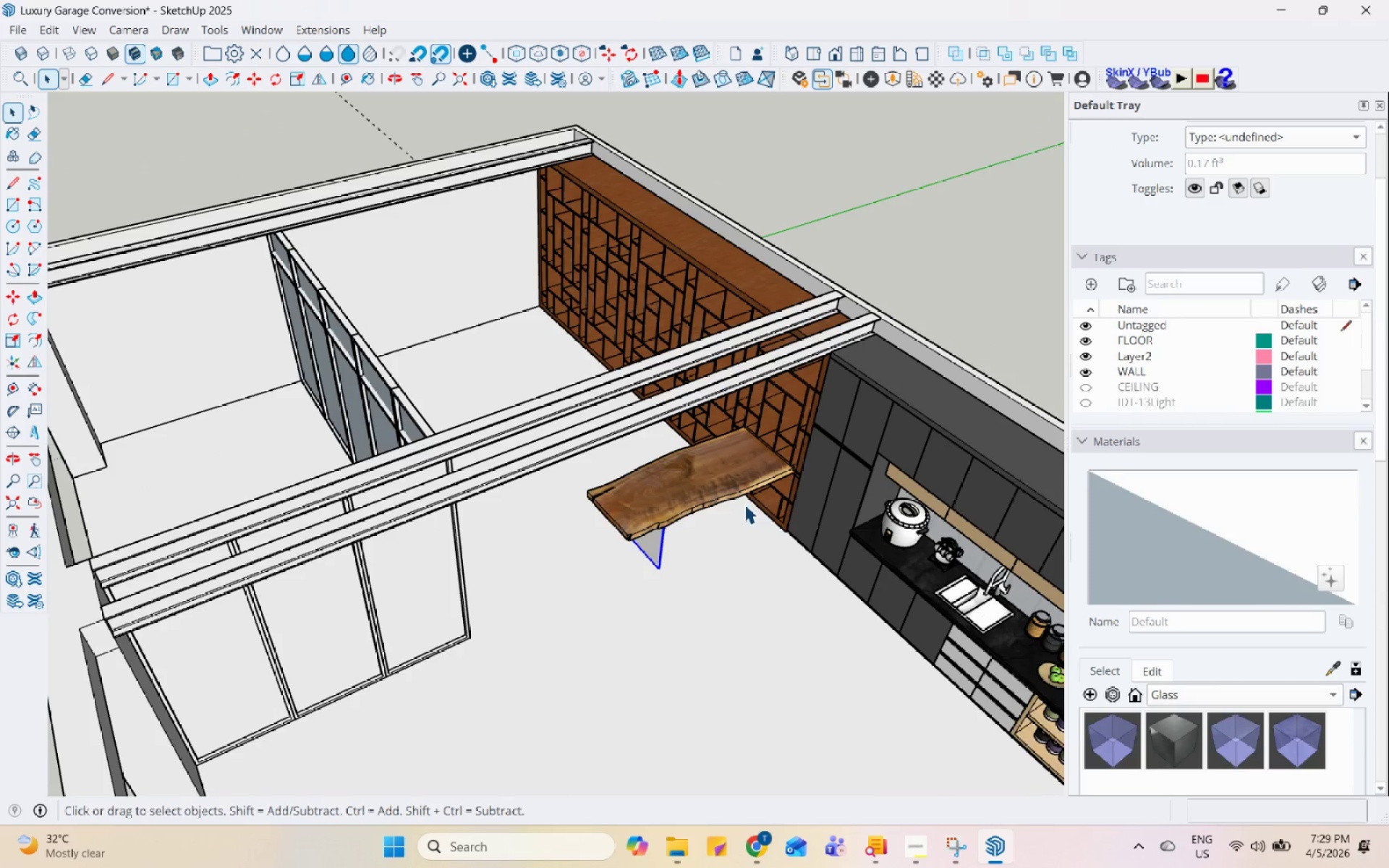 
key(Escape)
 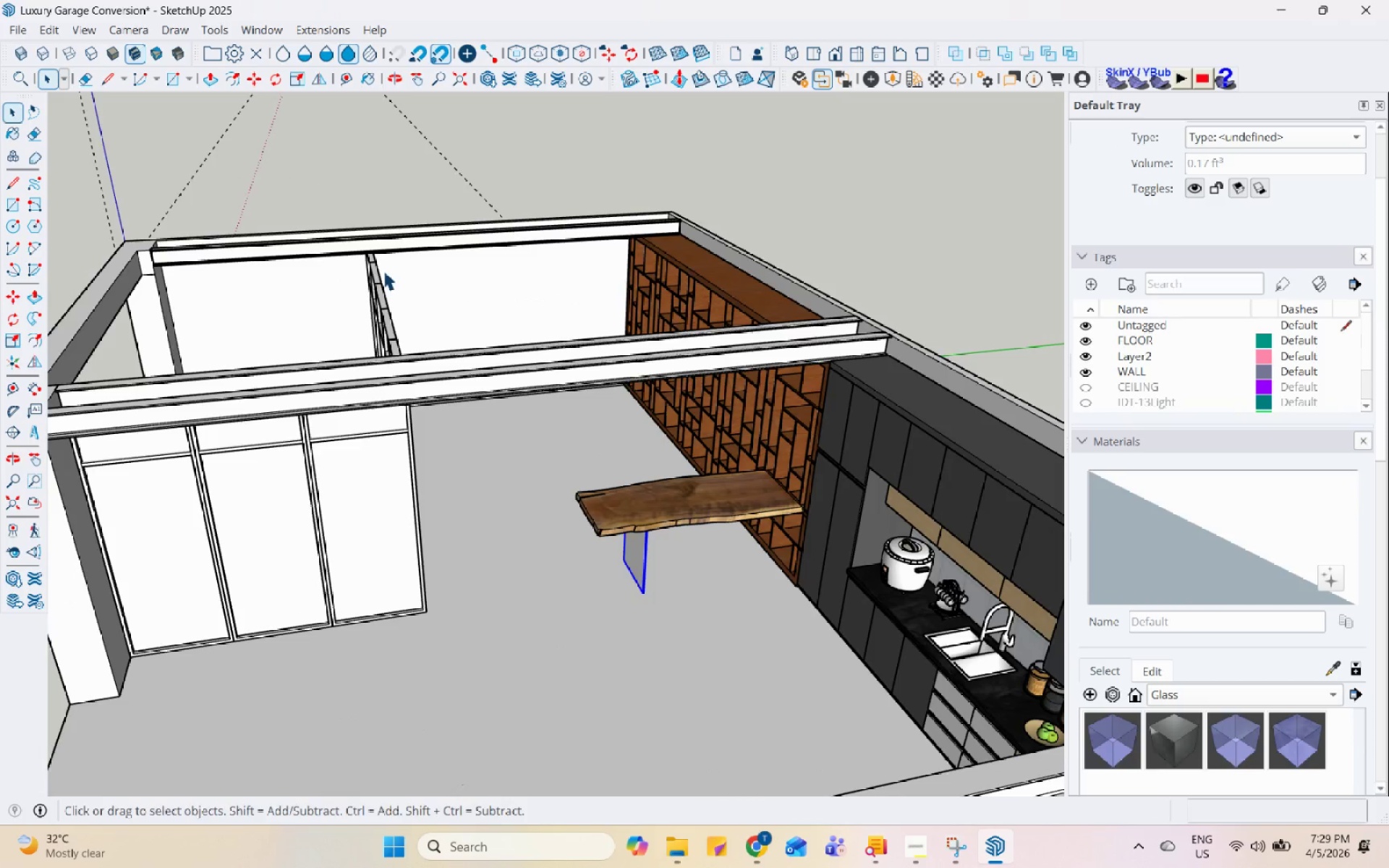 
scroll: coordinate [744, 503], scroll_direction: down, amount: 5.0
 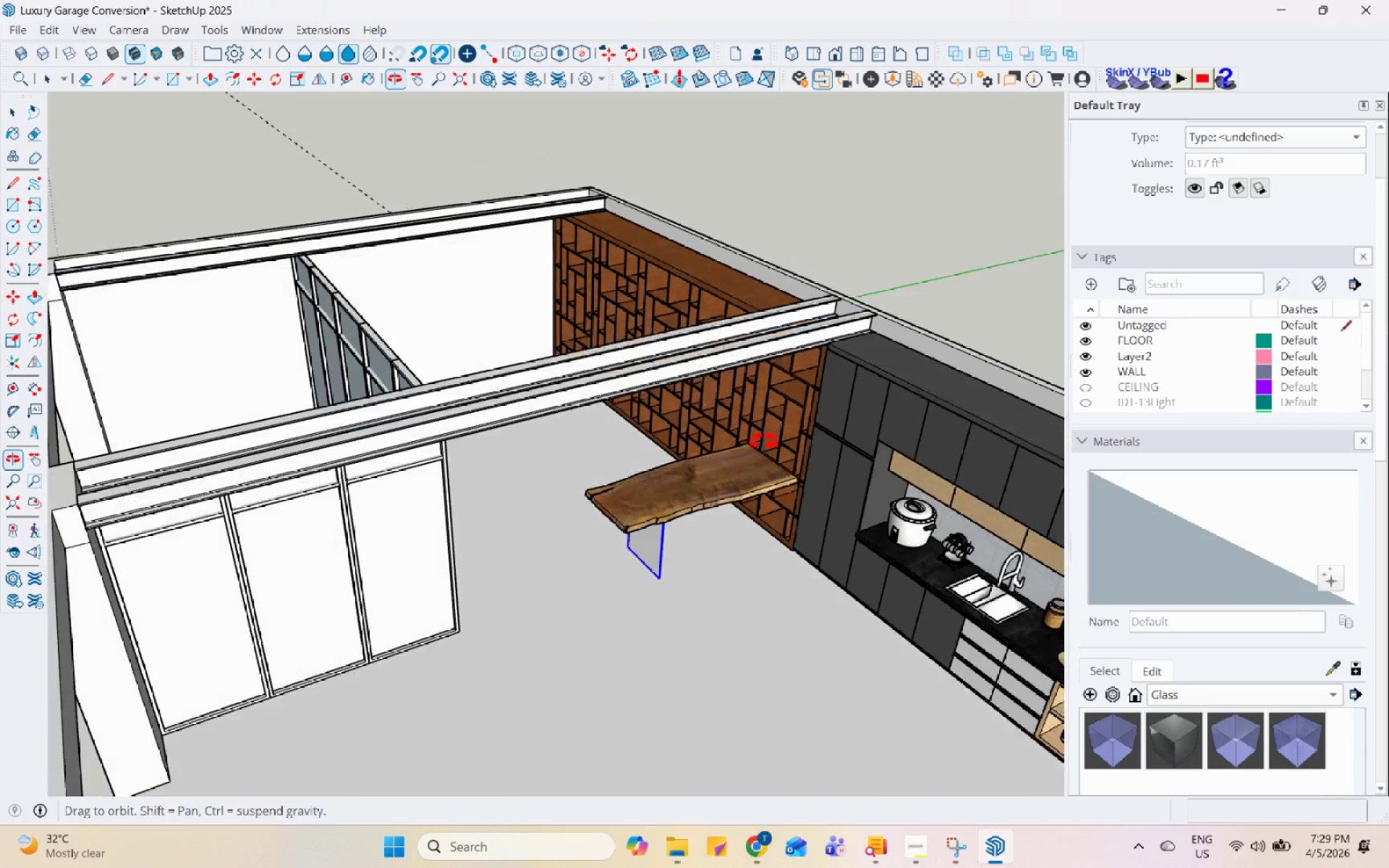 
scroll: coordinate [470, 254], scroll_direction: up, amount: 4.0
 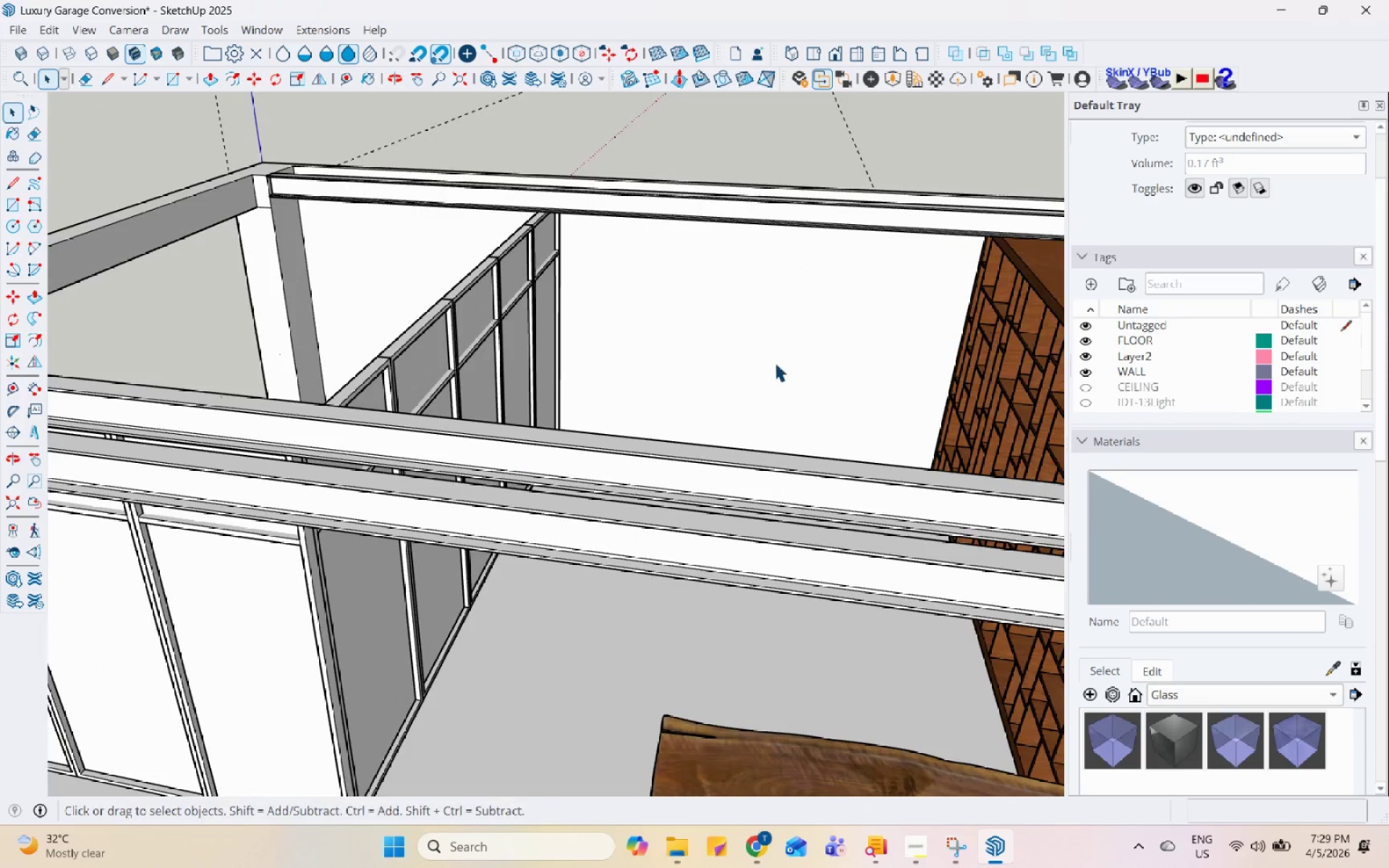 
double_click([771, 361])
 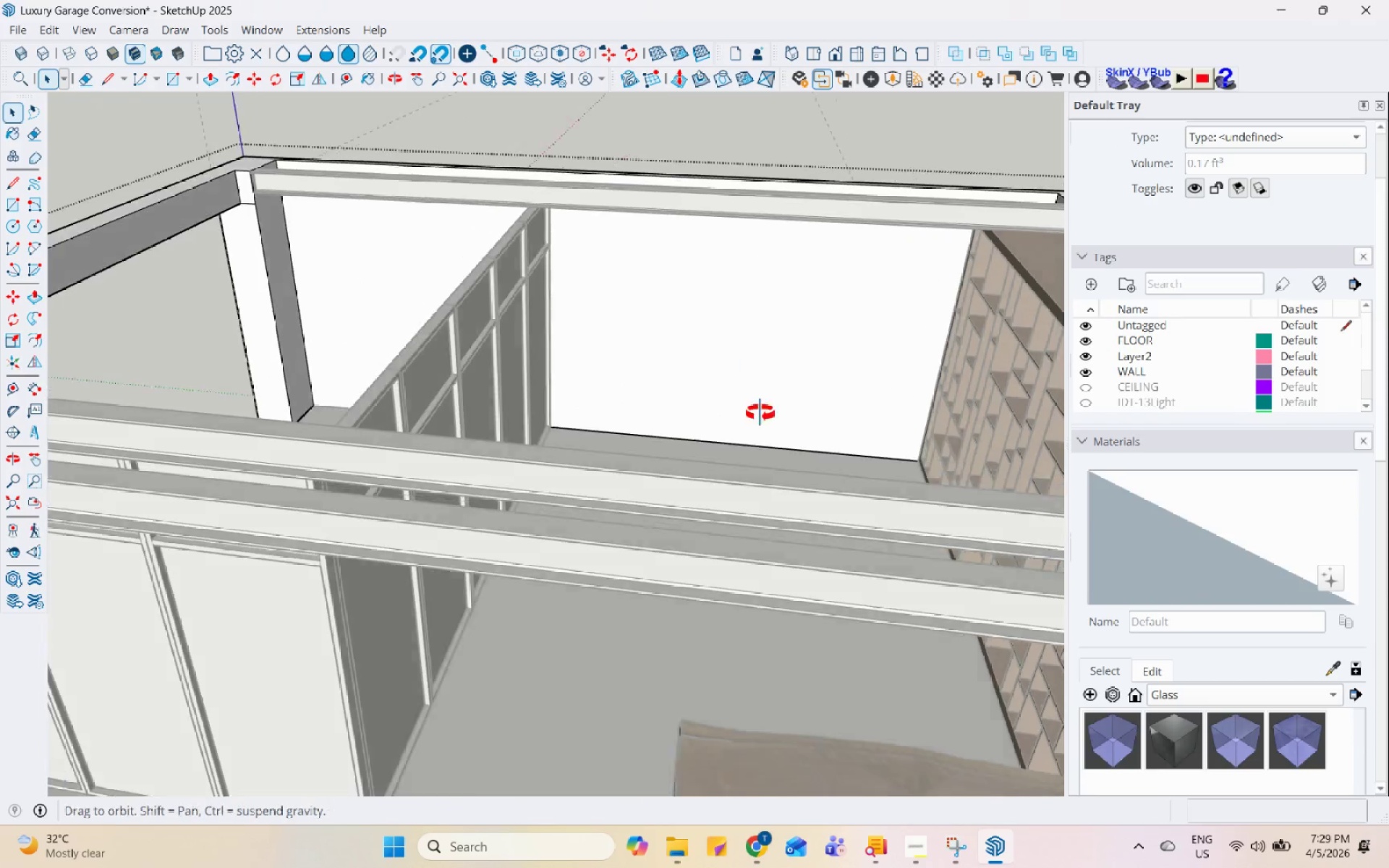 
key(Escape)
 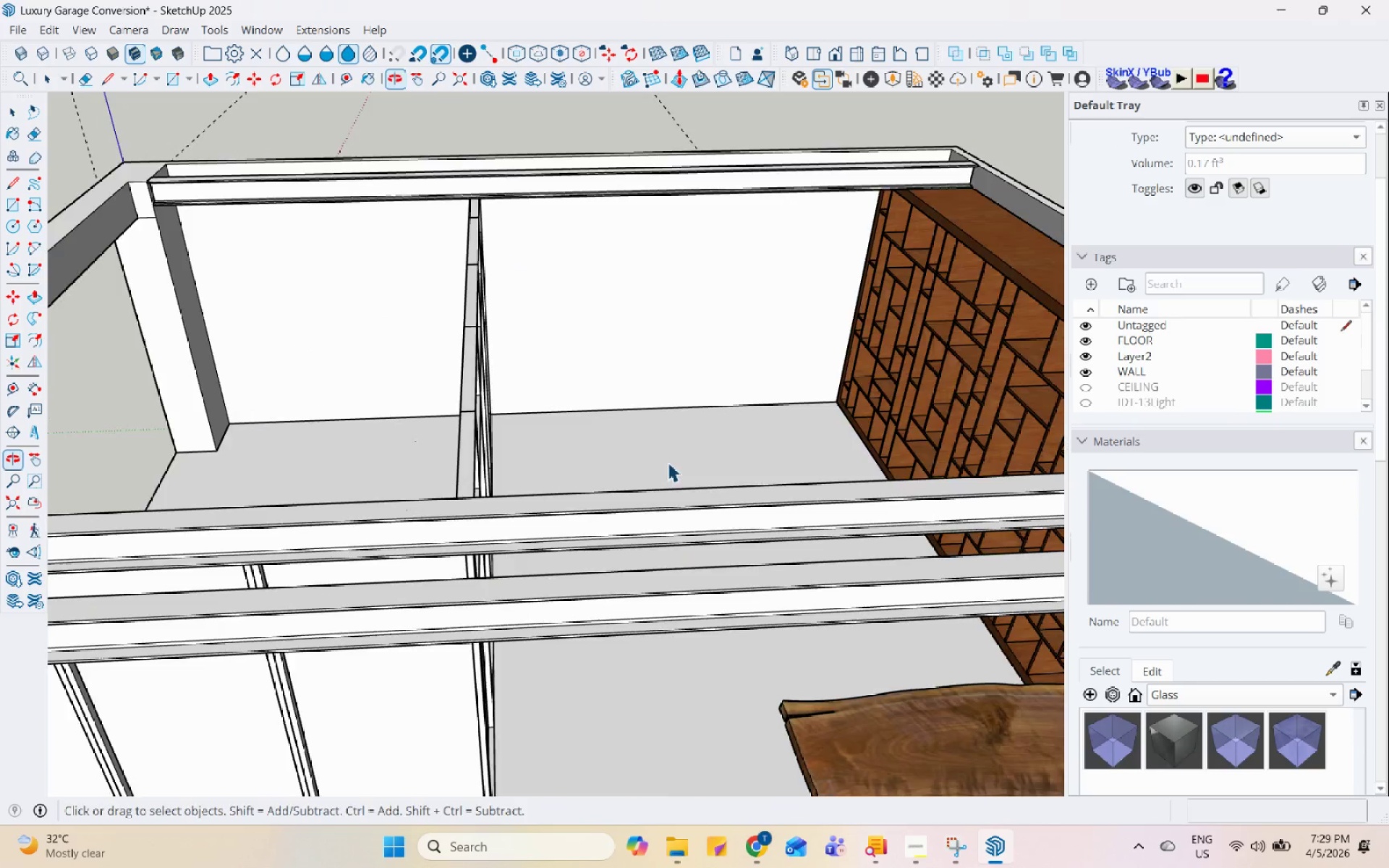 
key(Escape)
 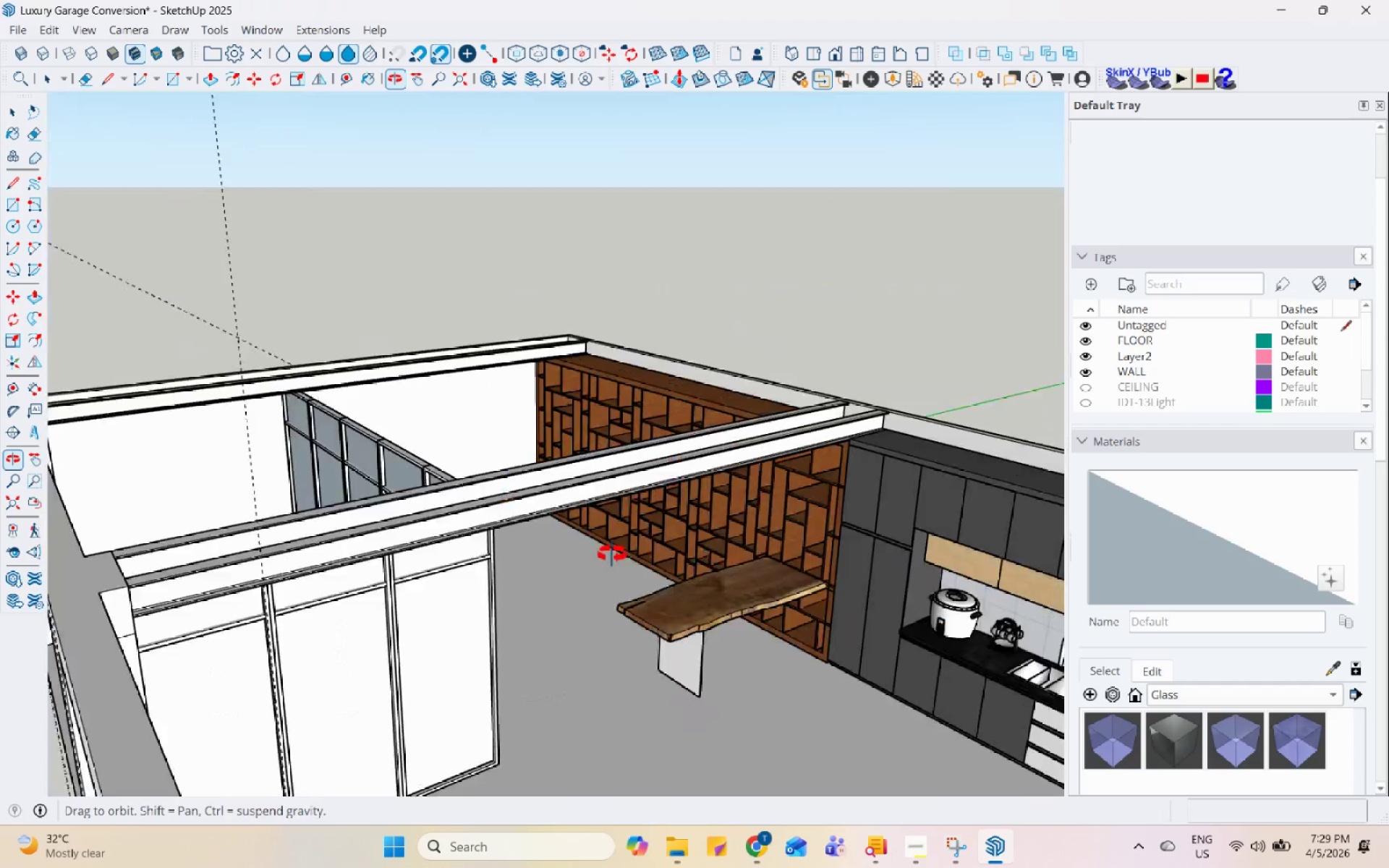 
scroll: coordinate [493, 427], scroll_direction: down, amount: 8.0
 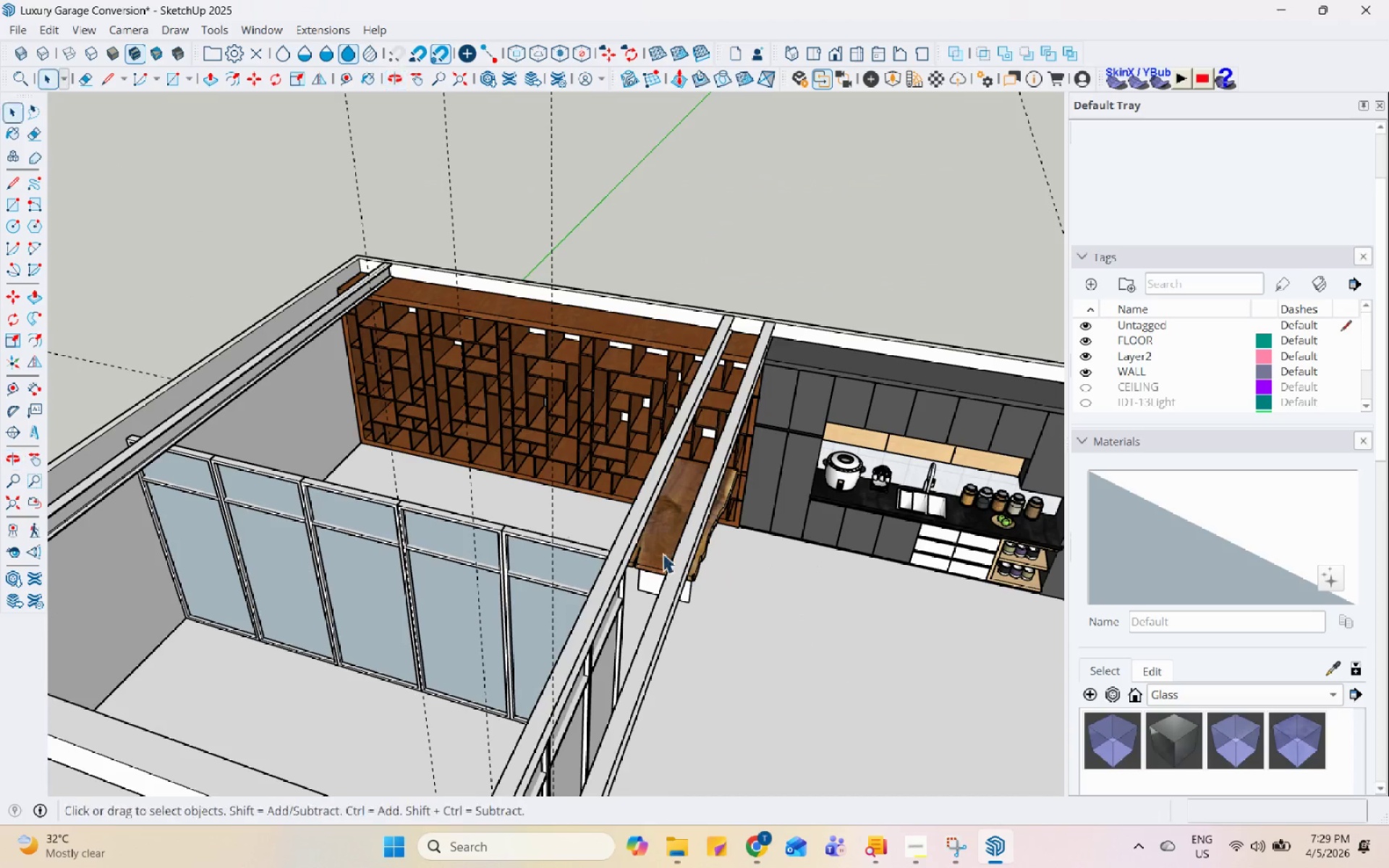 
scroll: coordinate [576, 373], scroll_direction: up, amount: 6.0
 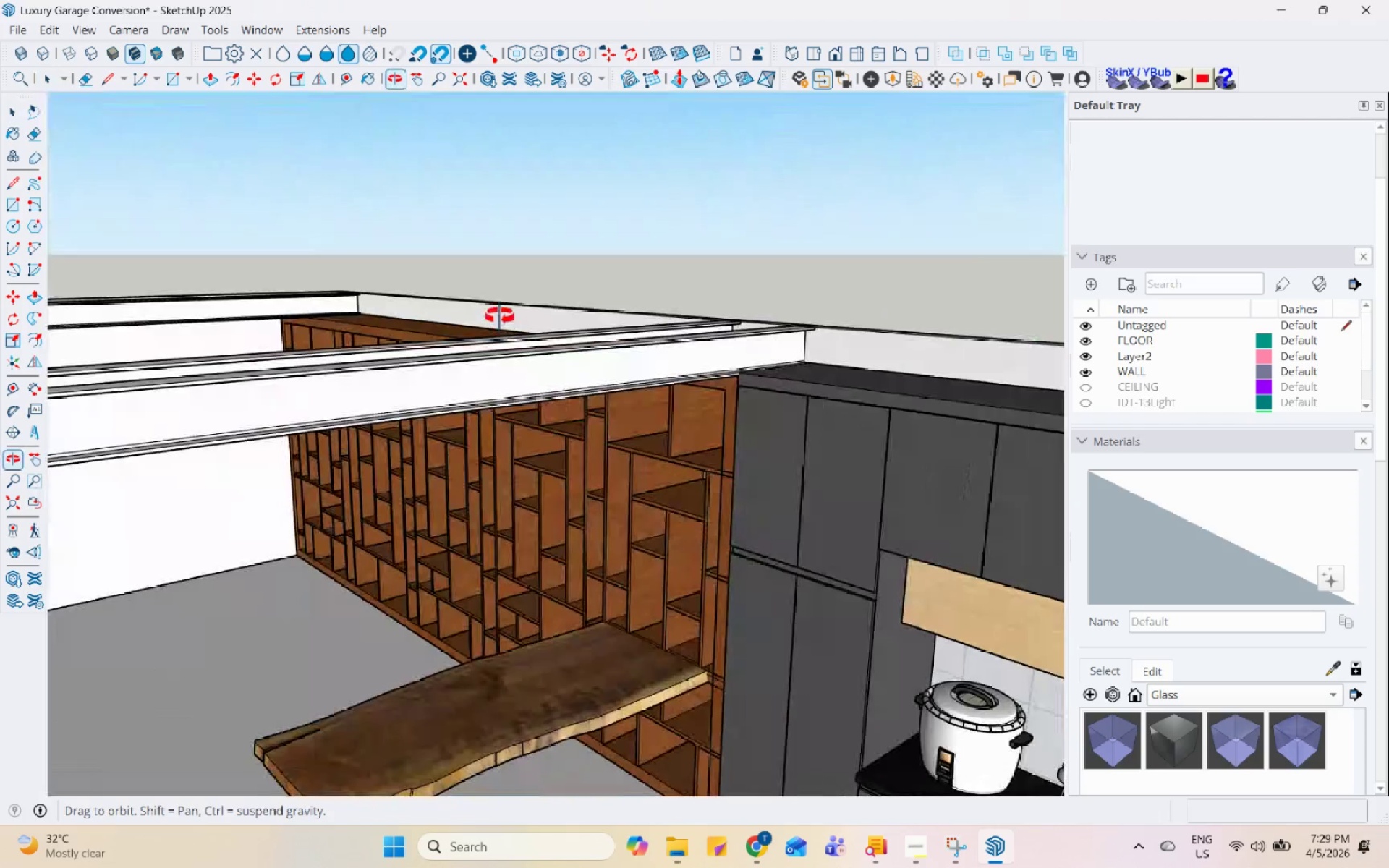 
scroll: coordinate [552, 432], scroll_direction: down, amount: 12.0
 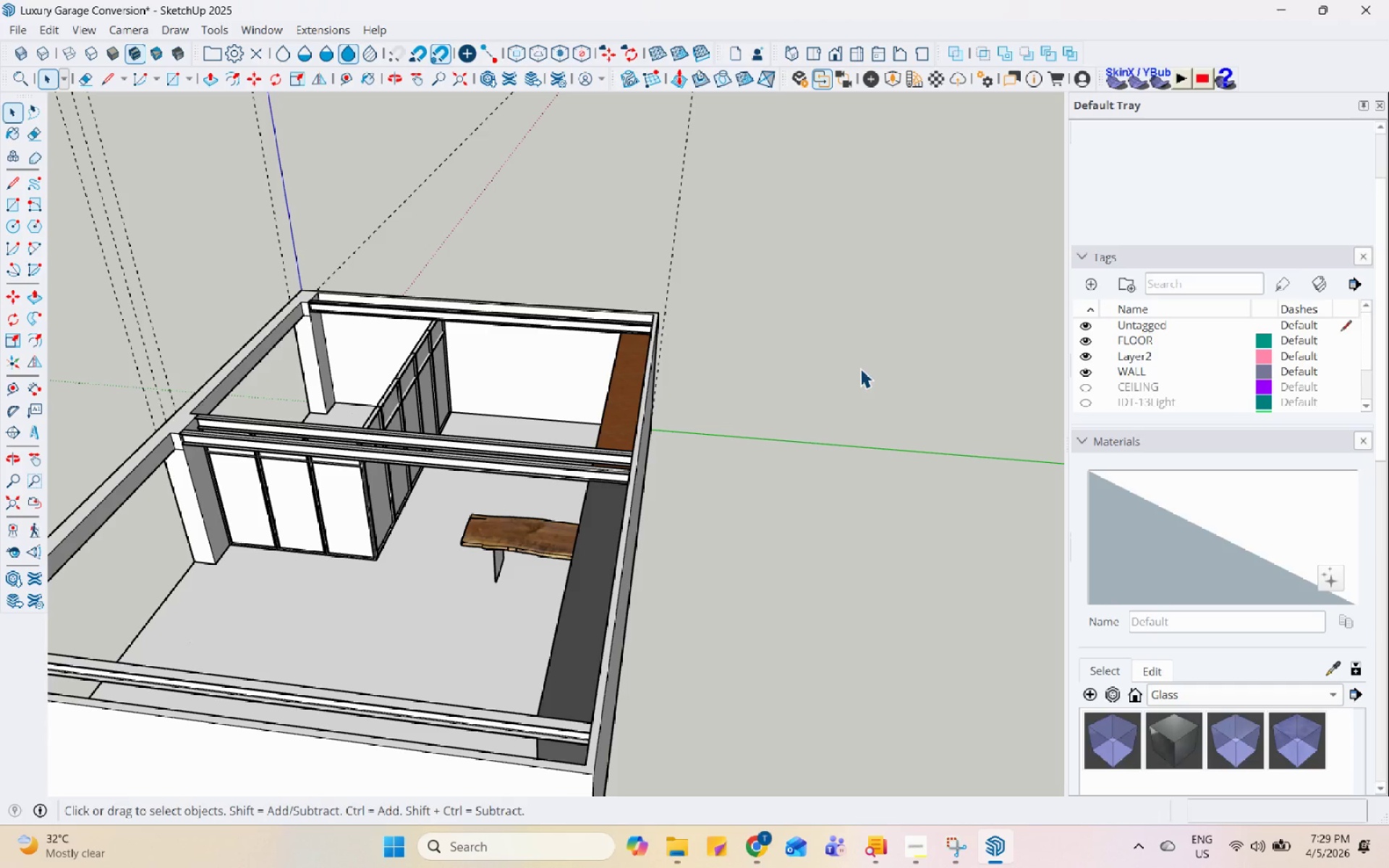 
scroll: coordinate [681, 391], scroll_direction: up, amount: 10.0
 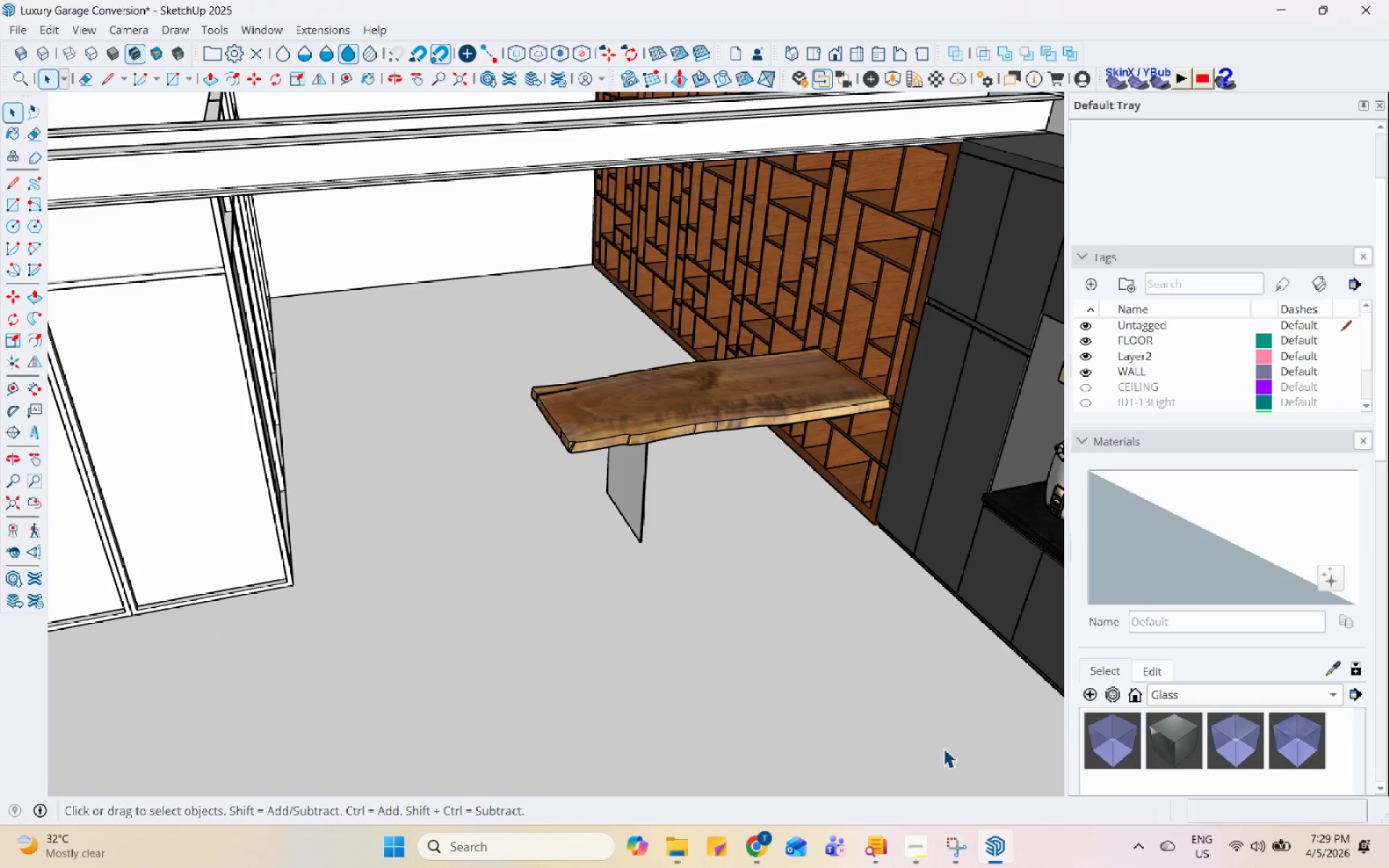 
left_click([909, 867])